 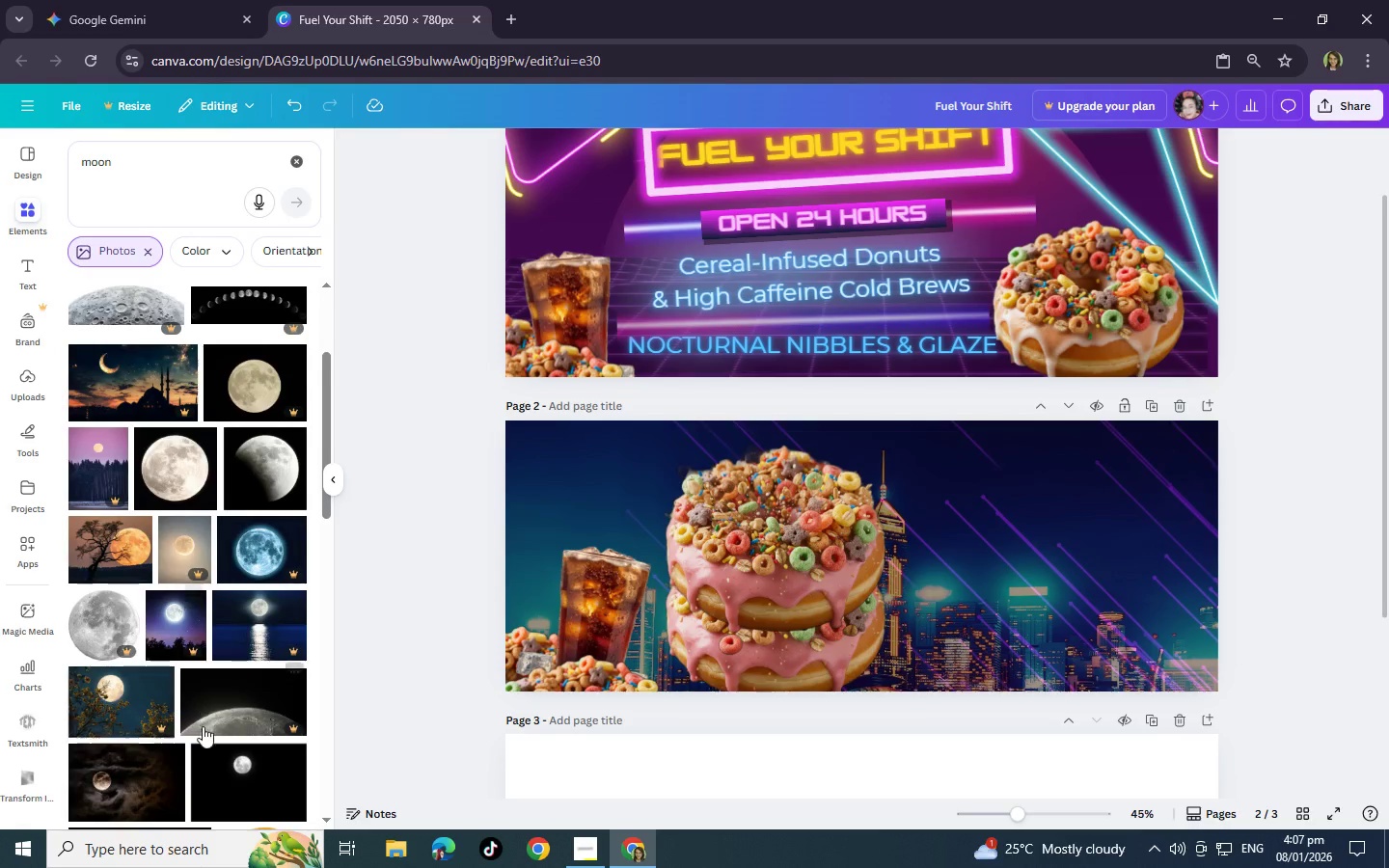 
scroll: coordinate [268, 660], scroll_direction: down, amount: 9.0
 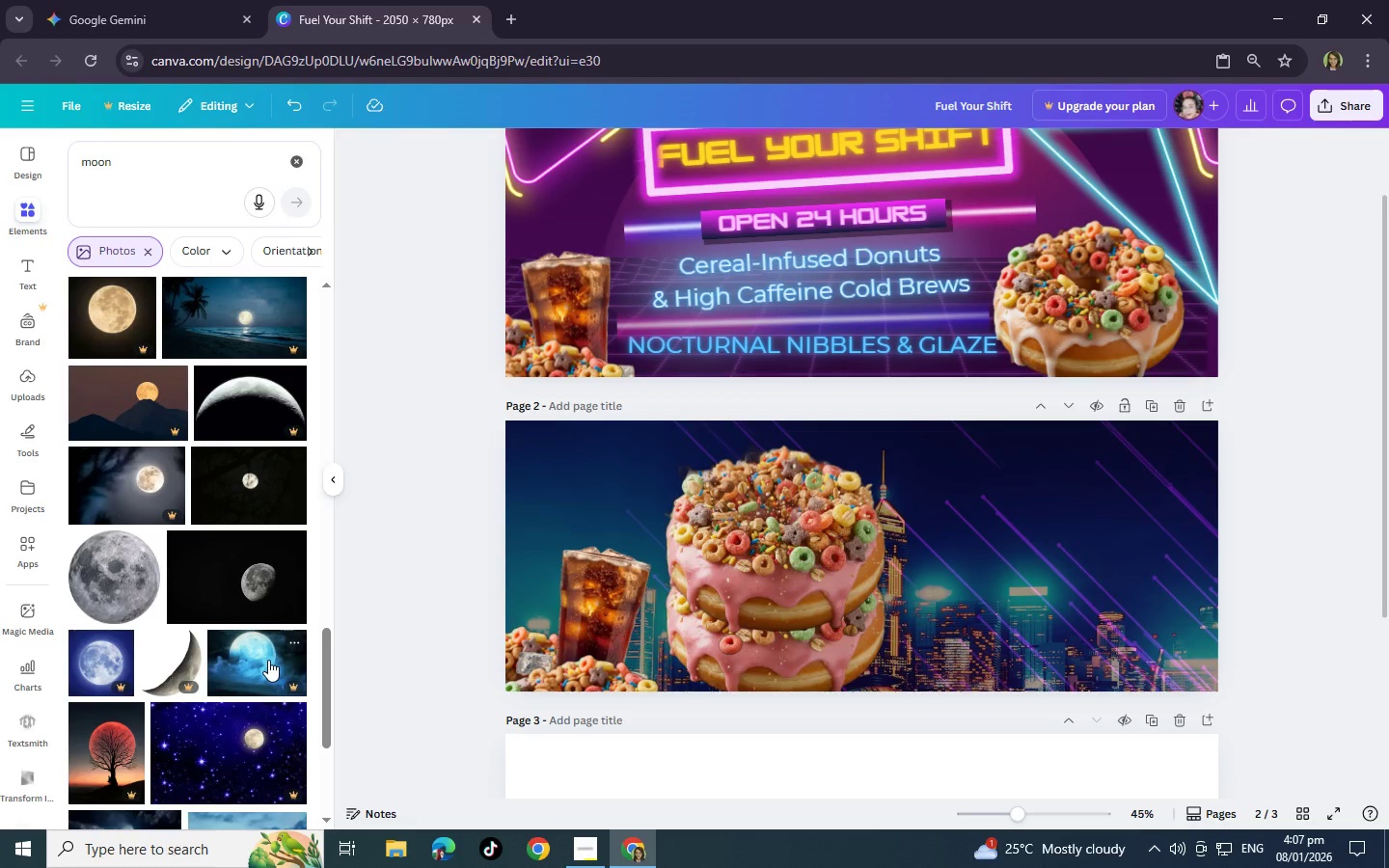 
scroll: coordinate [268, 660], scroll_direction: down, amount: 5.0
 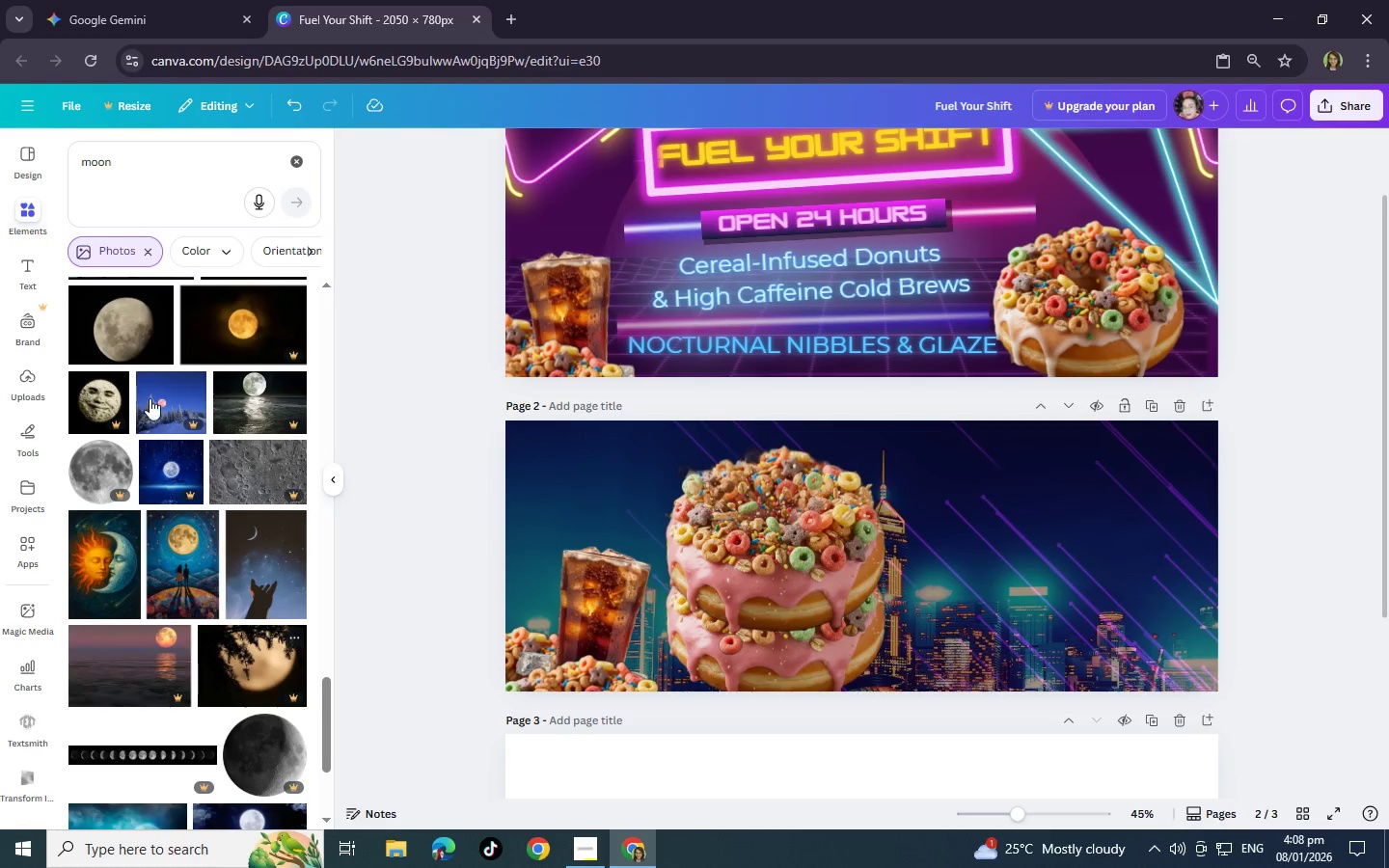 
left_click([133, 336])
 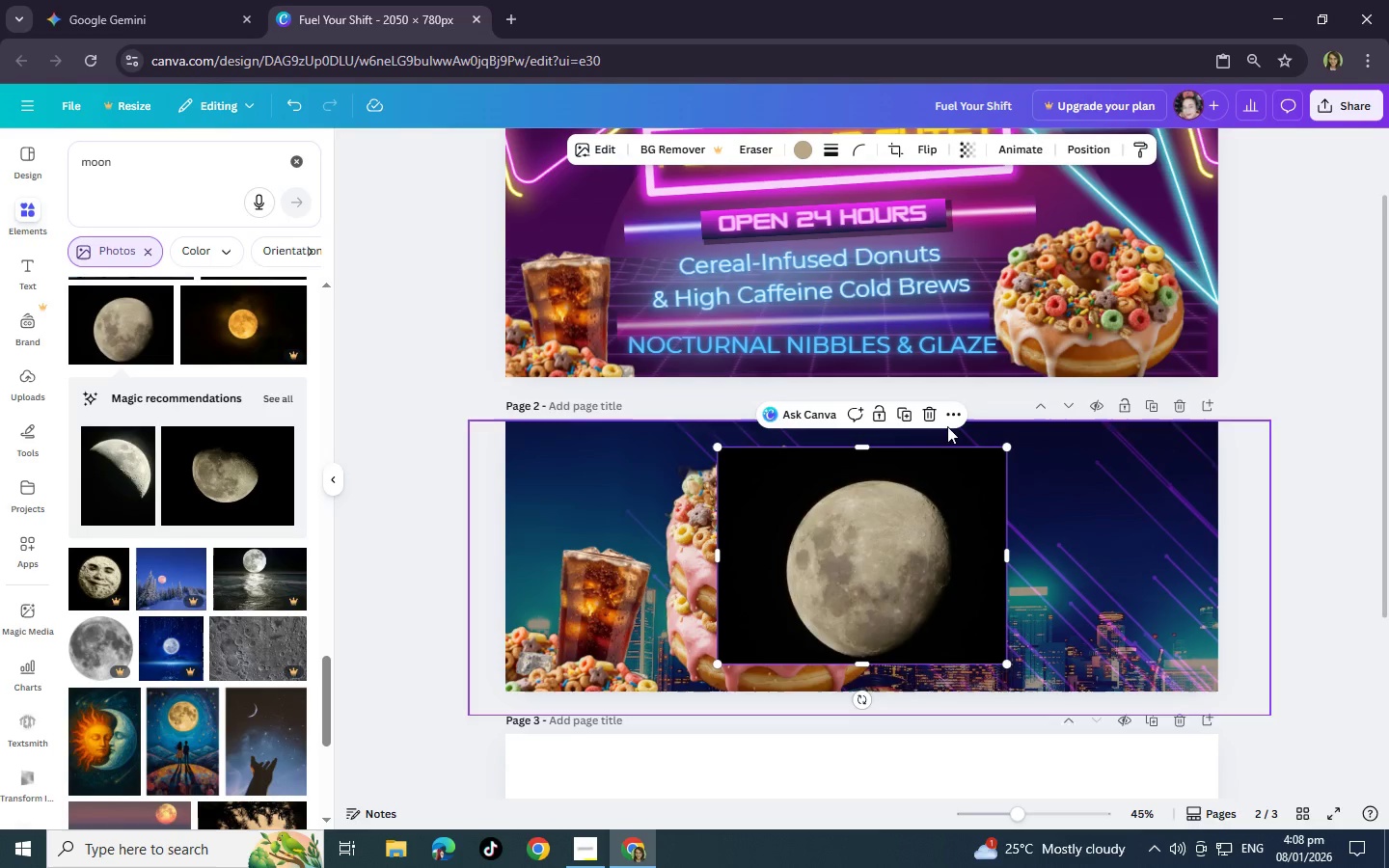 
left_click([929, 415])
 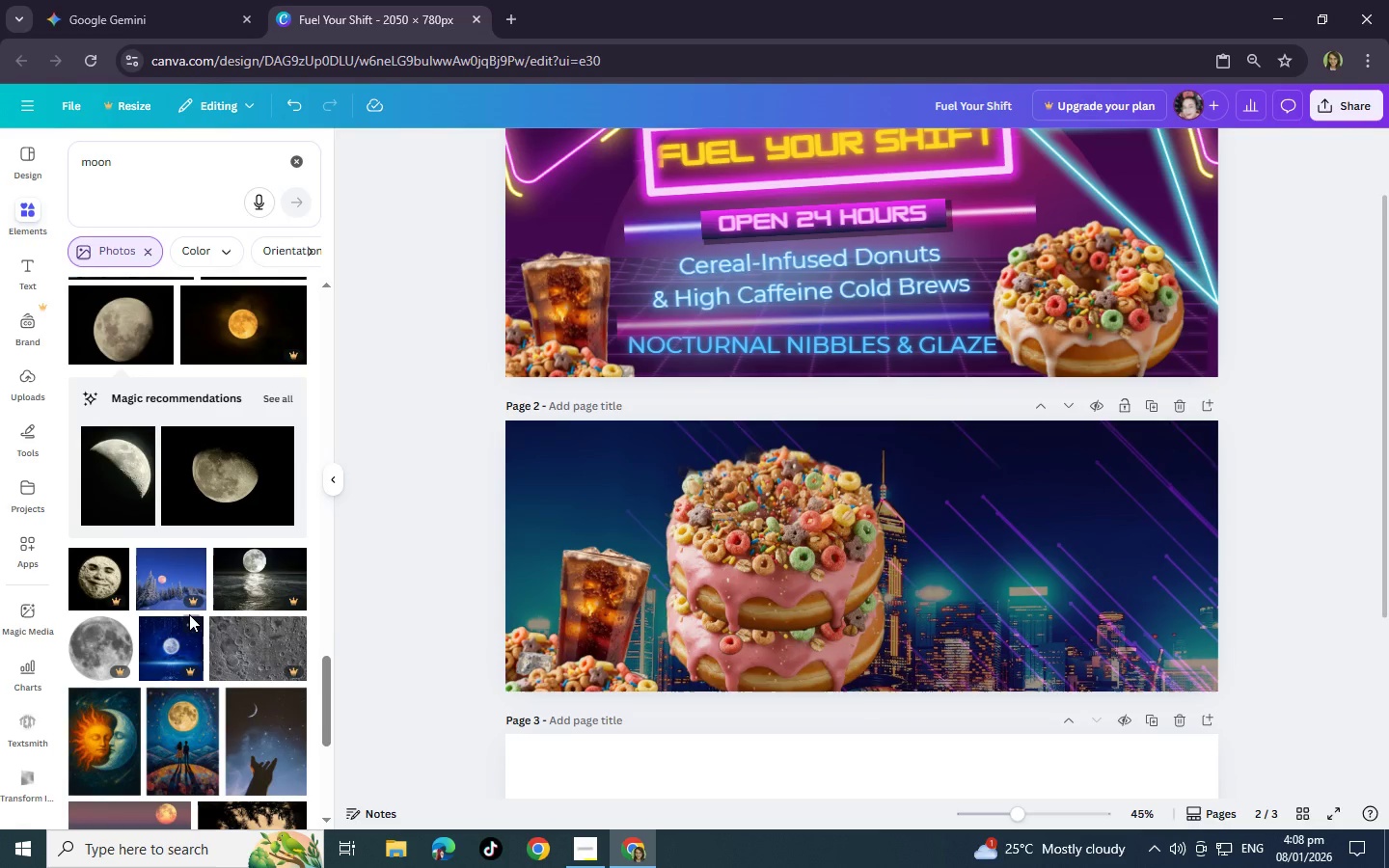 
scroll: coordinate [189, 614], scroll_direction: down, amount: 7.0
 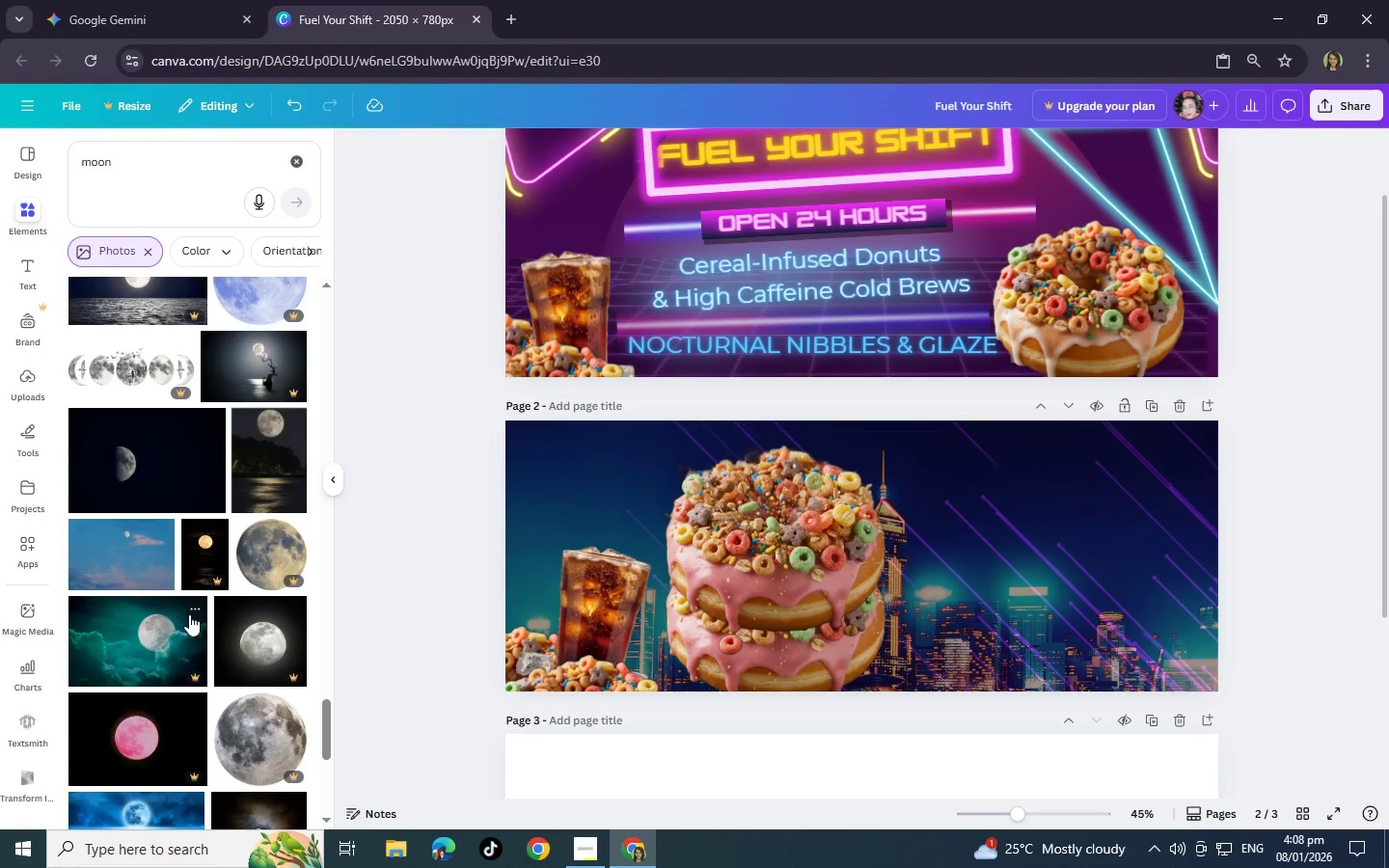 
wait(9.91)
 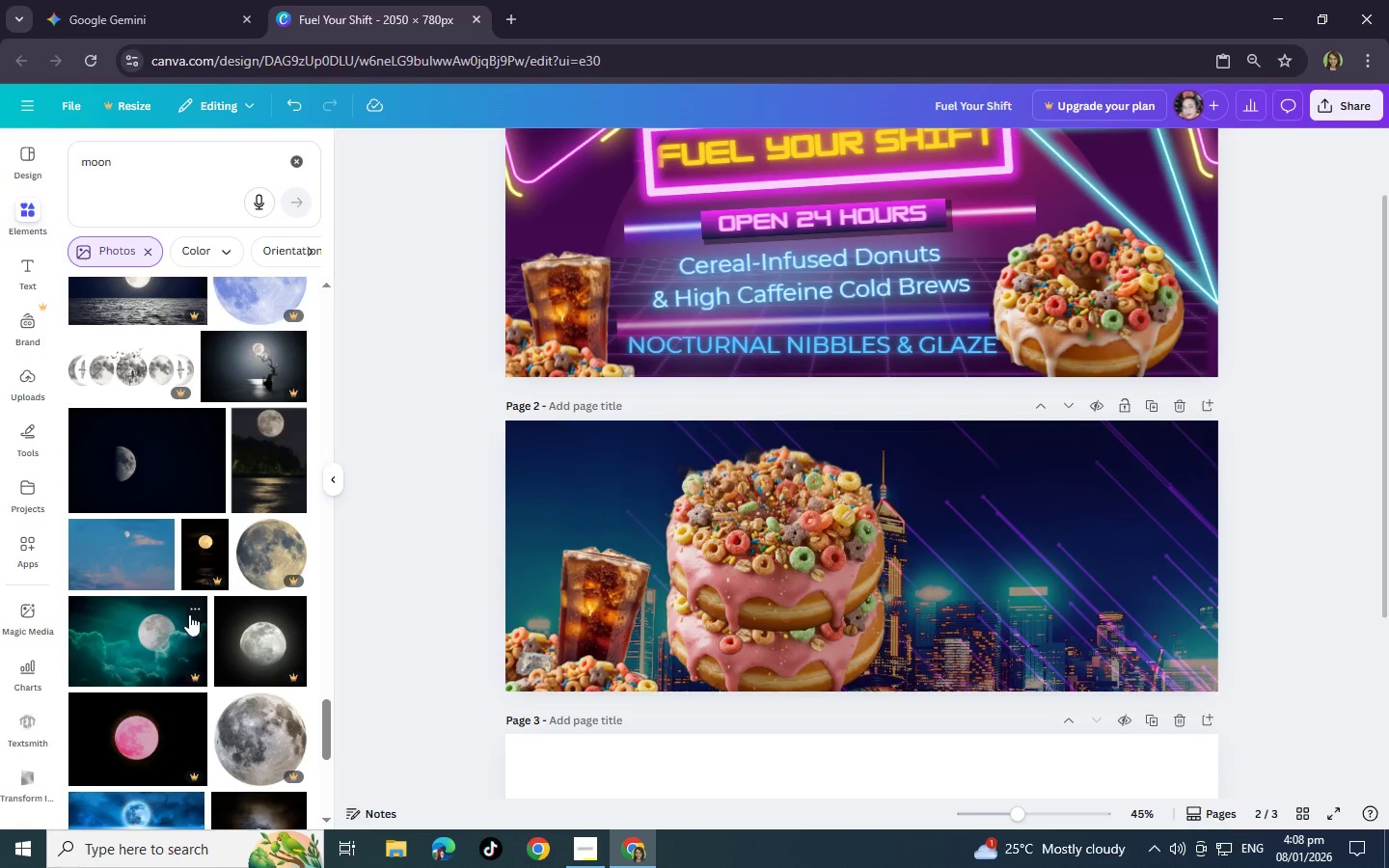 
scroll: coordinate [189, 614], scroll_direction: down, amount: 1.0
 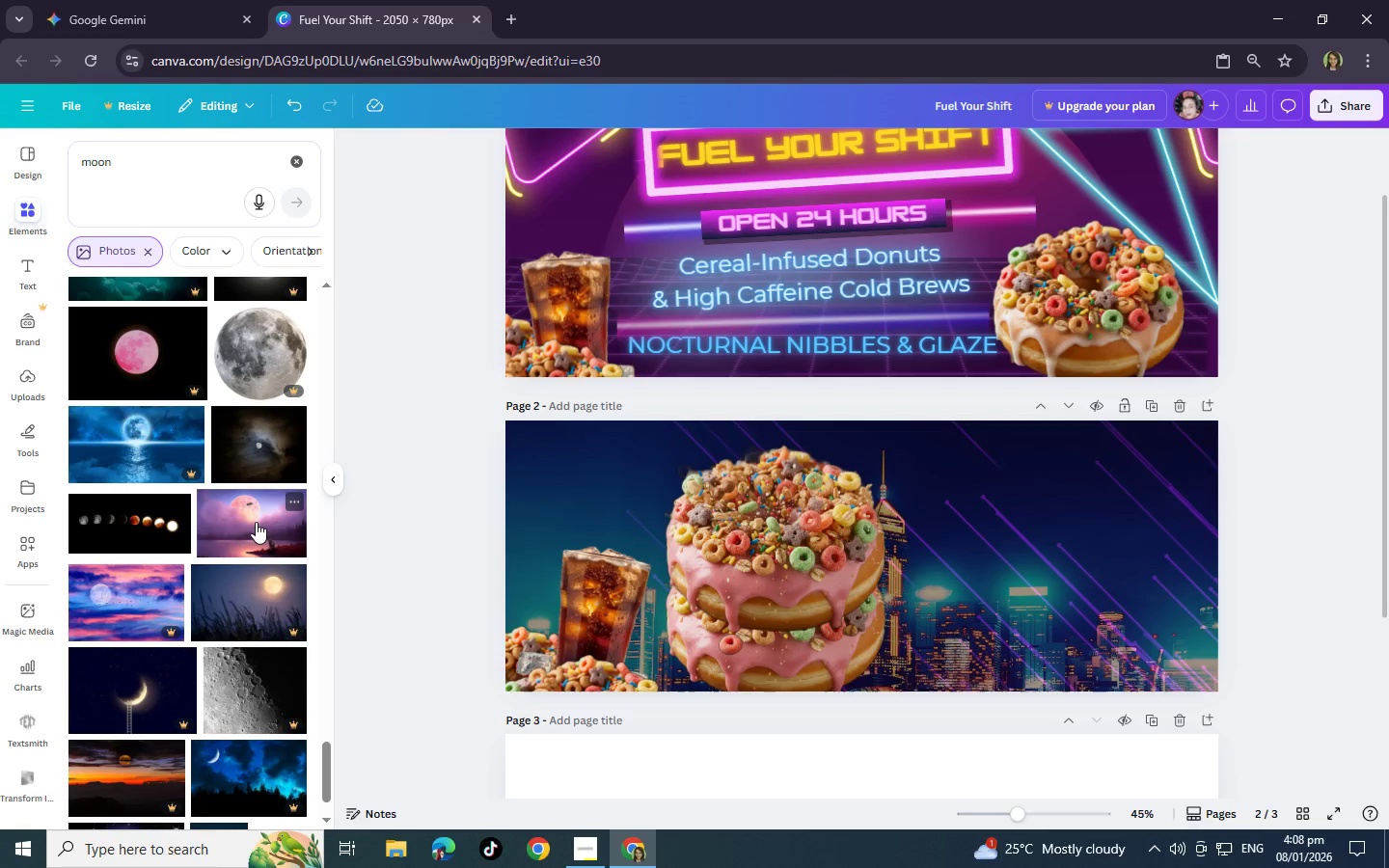 
left_click([256, 522])
 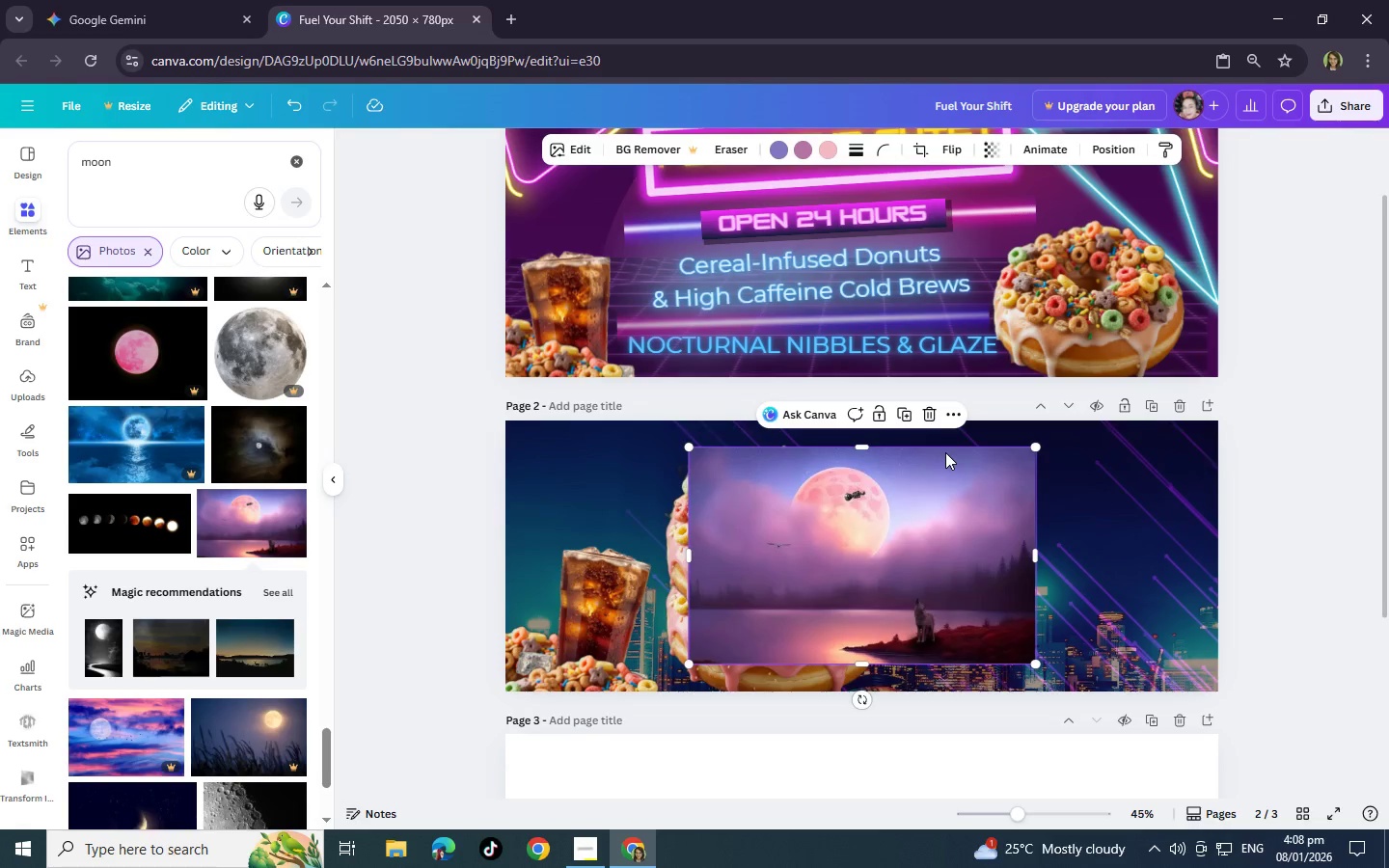 
left_click([935, 416])
 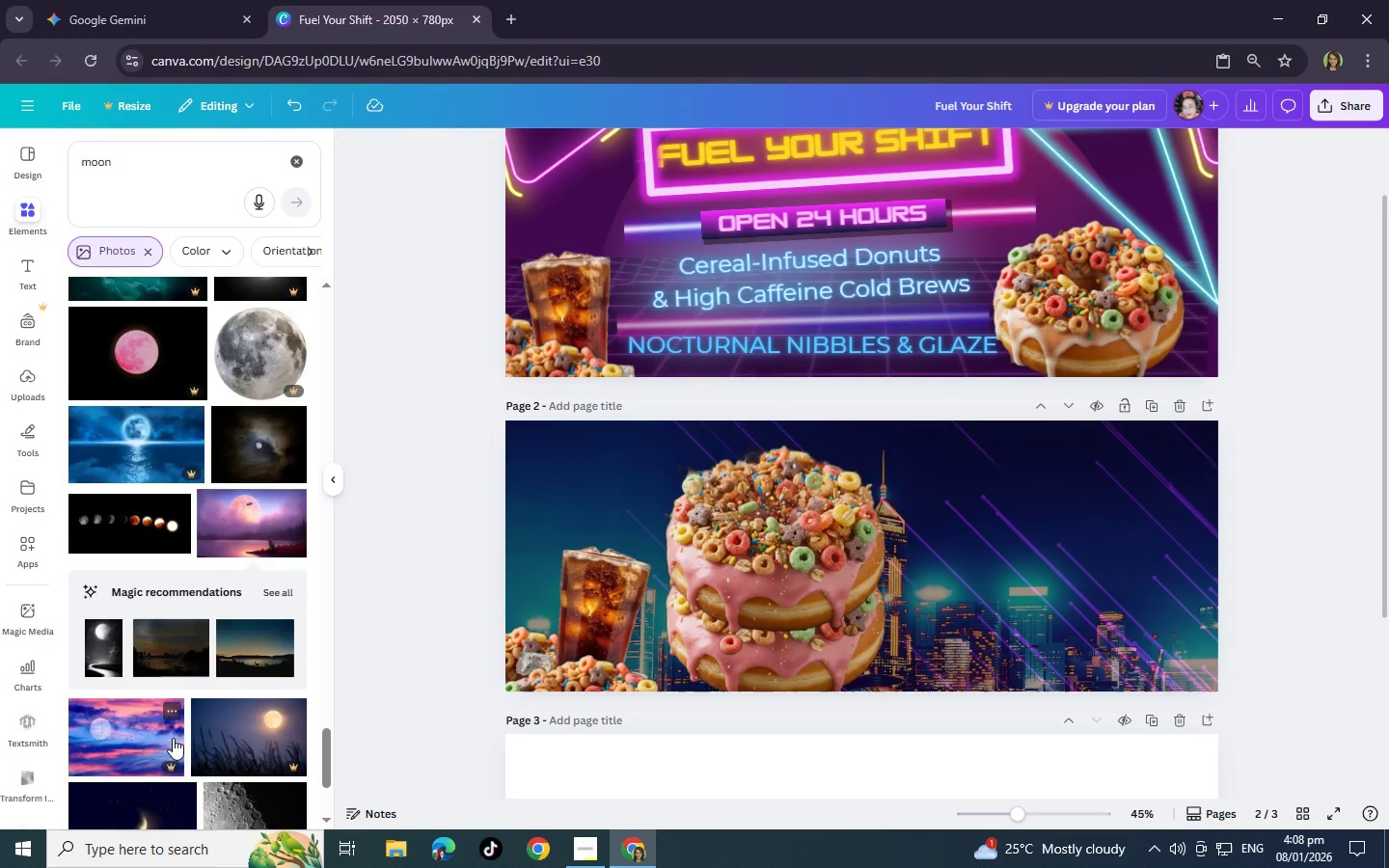 
scroll: coordinate [139, 753], scroll_direction: down, amount: 11.0
 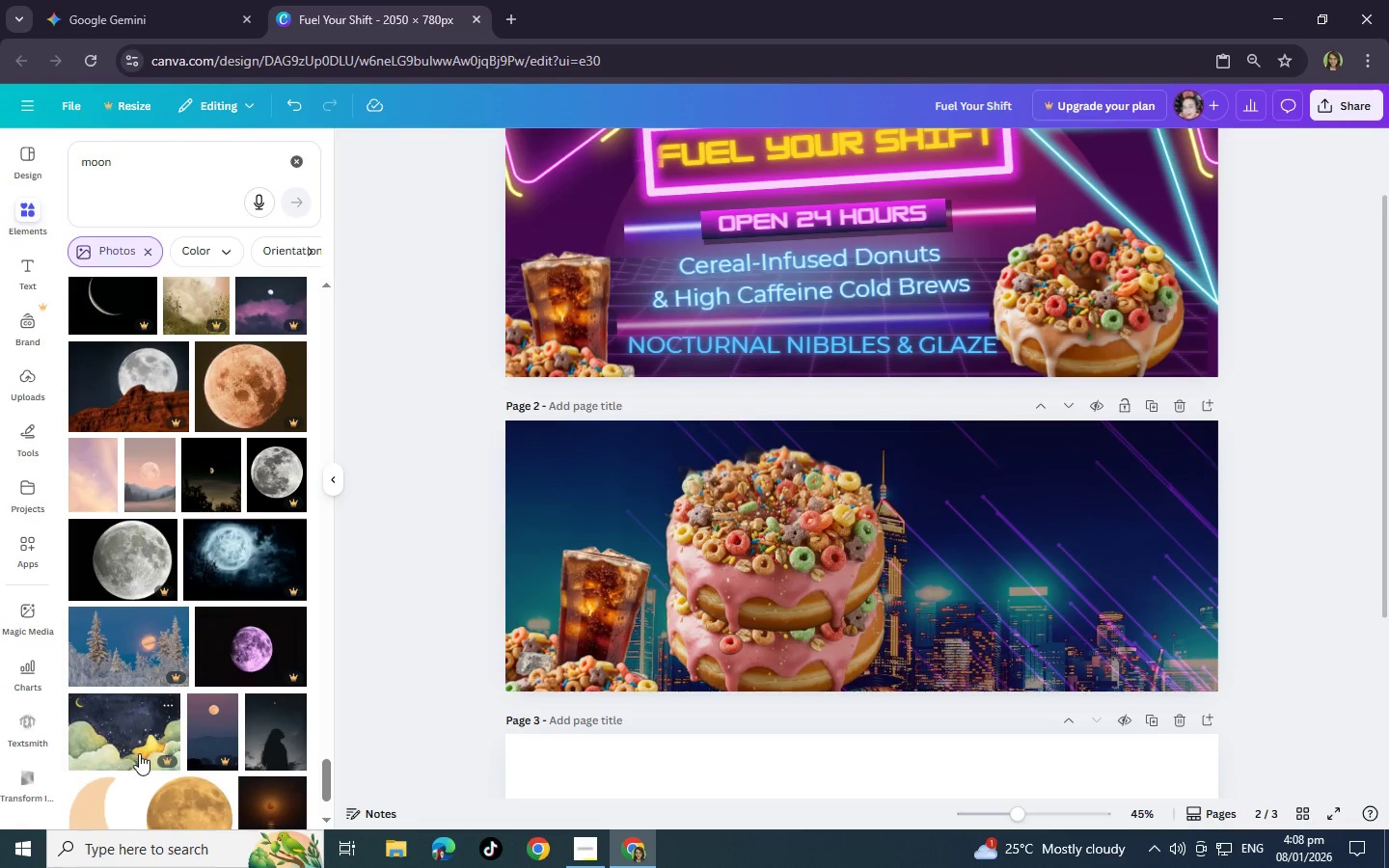 
scroll: coordinate [139, 753], scroll_direction: down, amount: 4.0
 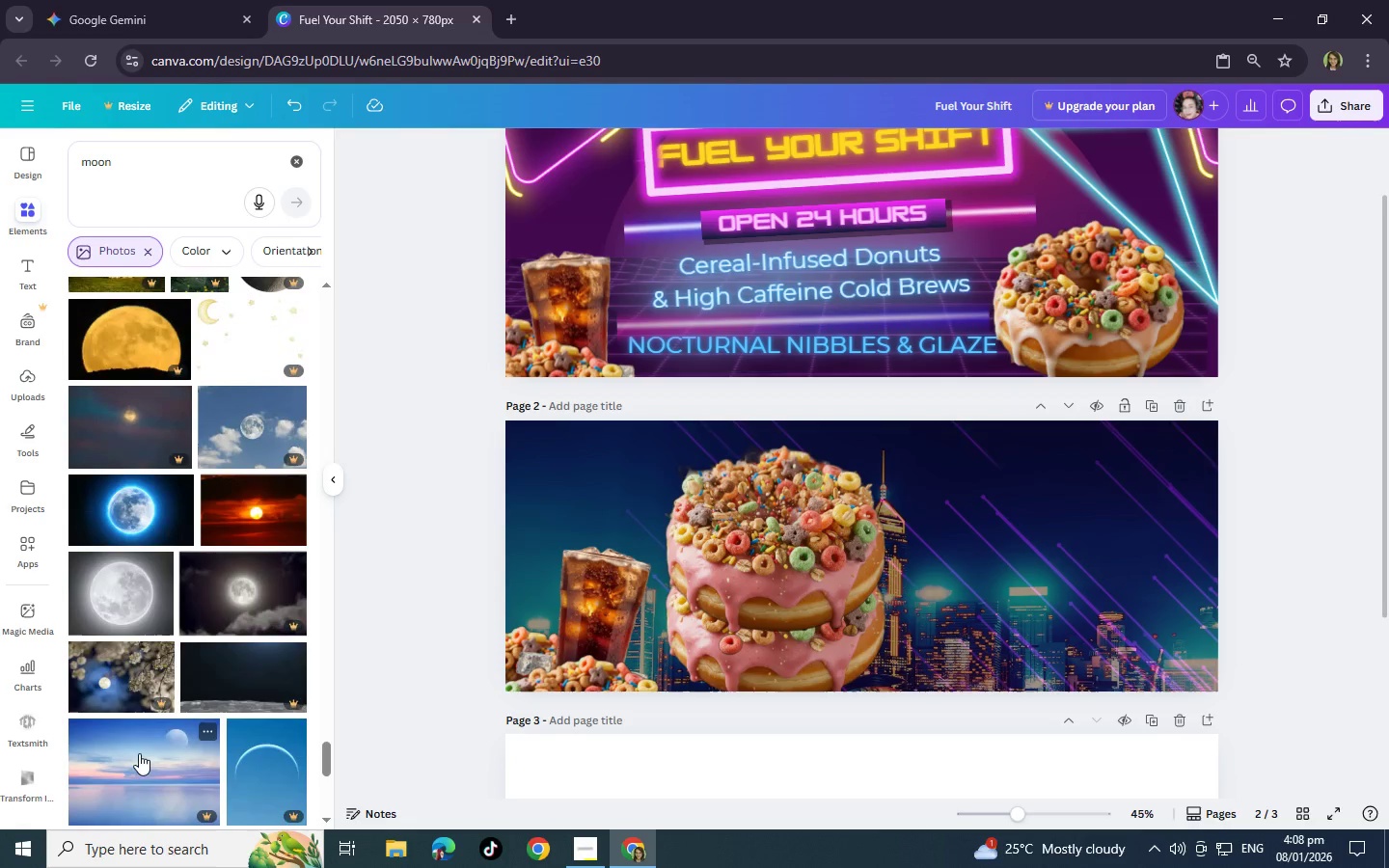 
left_click([159, 521])
 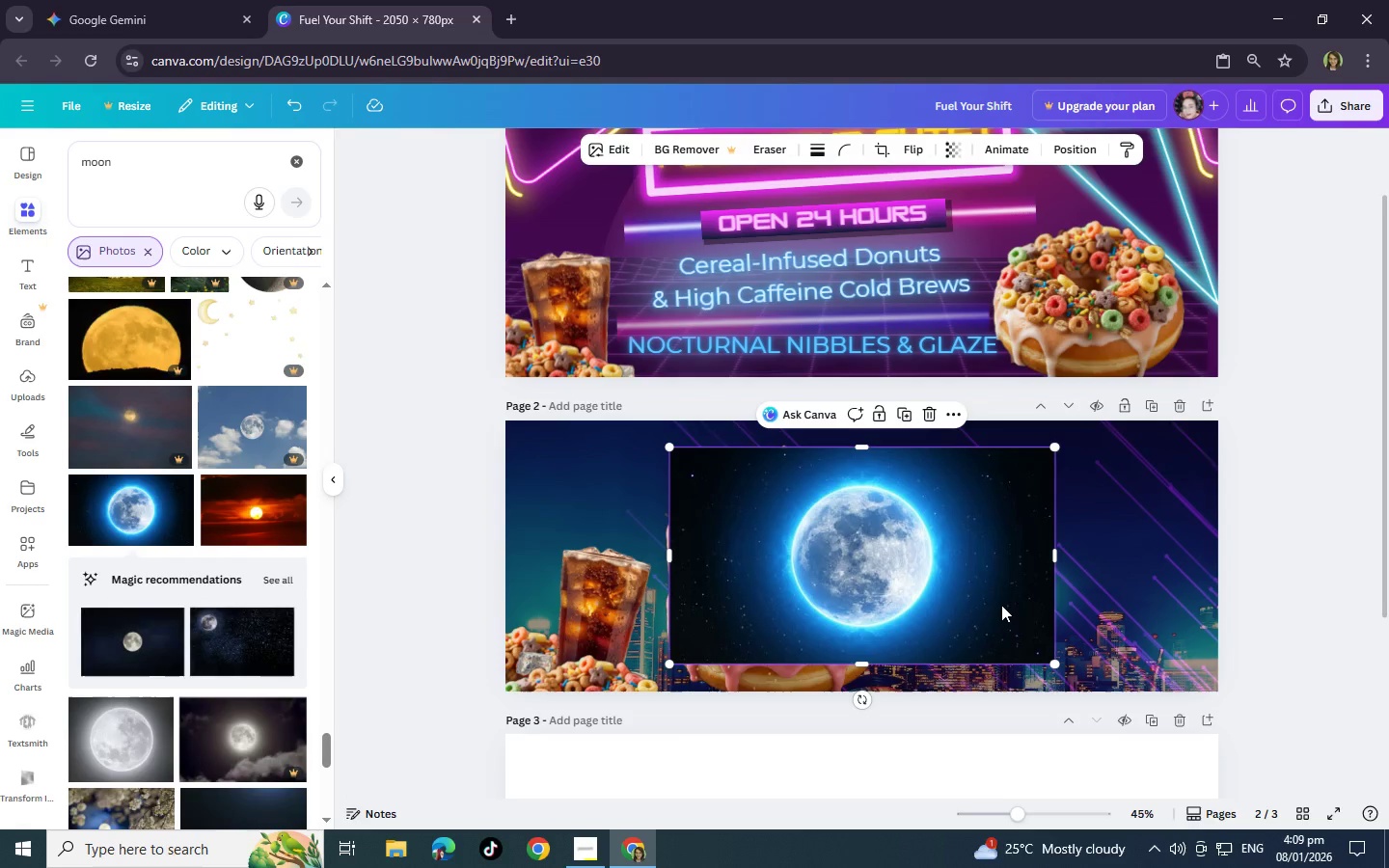 
left_click([1001, 605])
 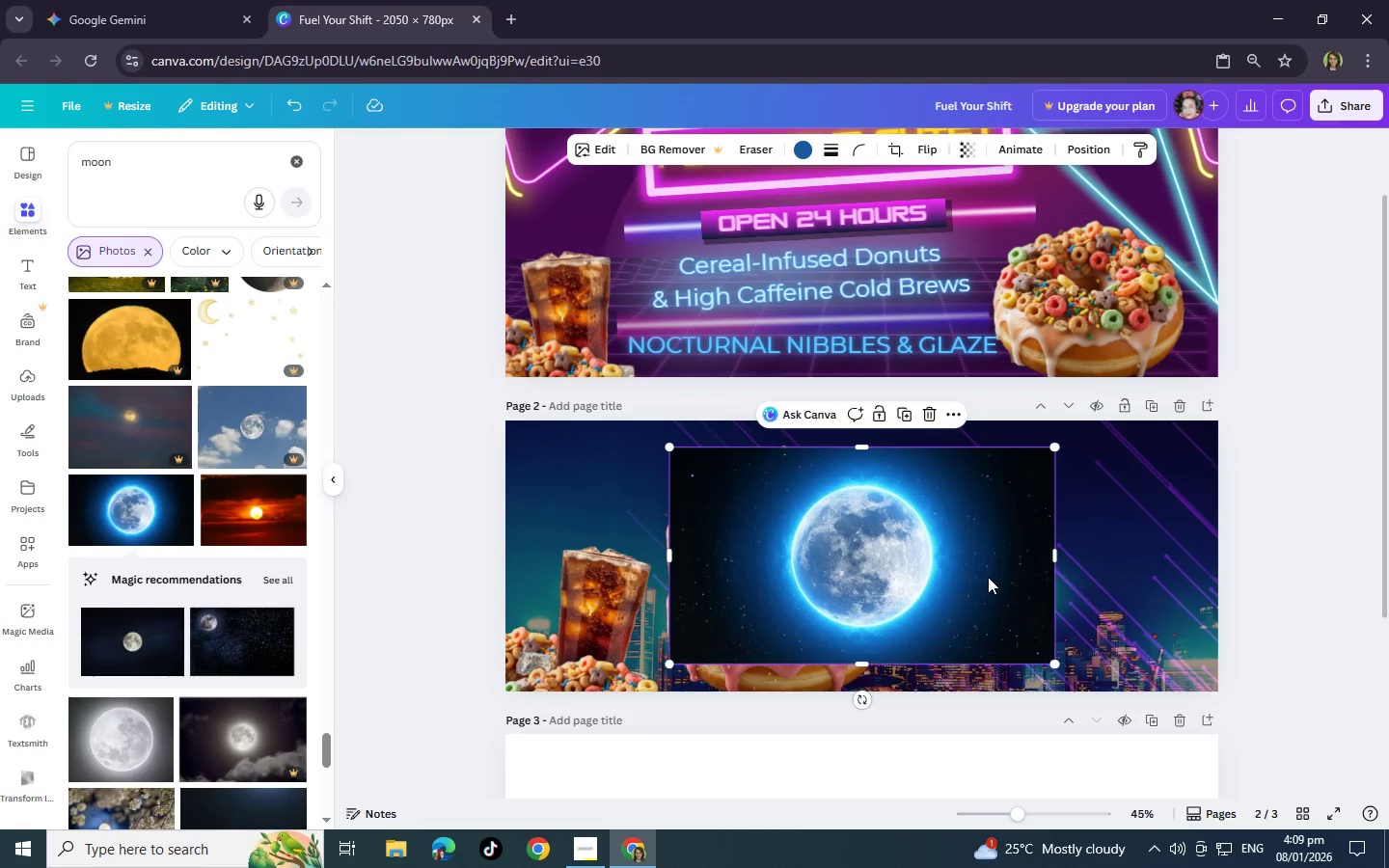 
left_click_drag(start_coordinate=[985, 577], to_coordinate=[1036, 586])
 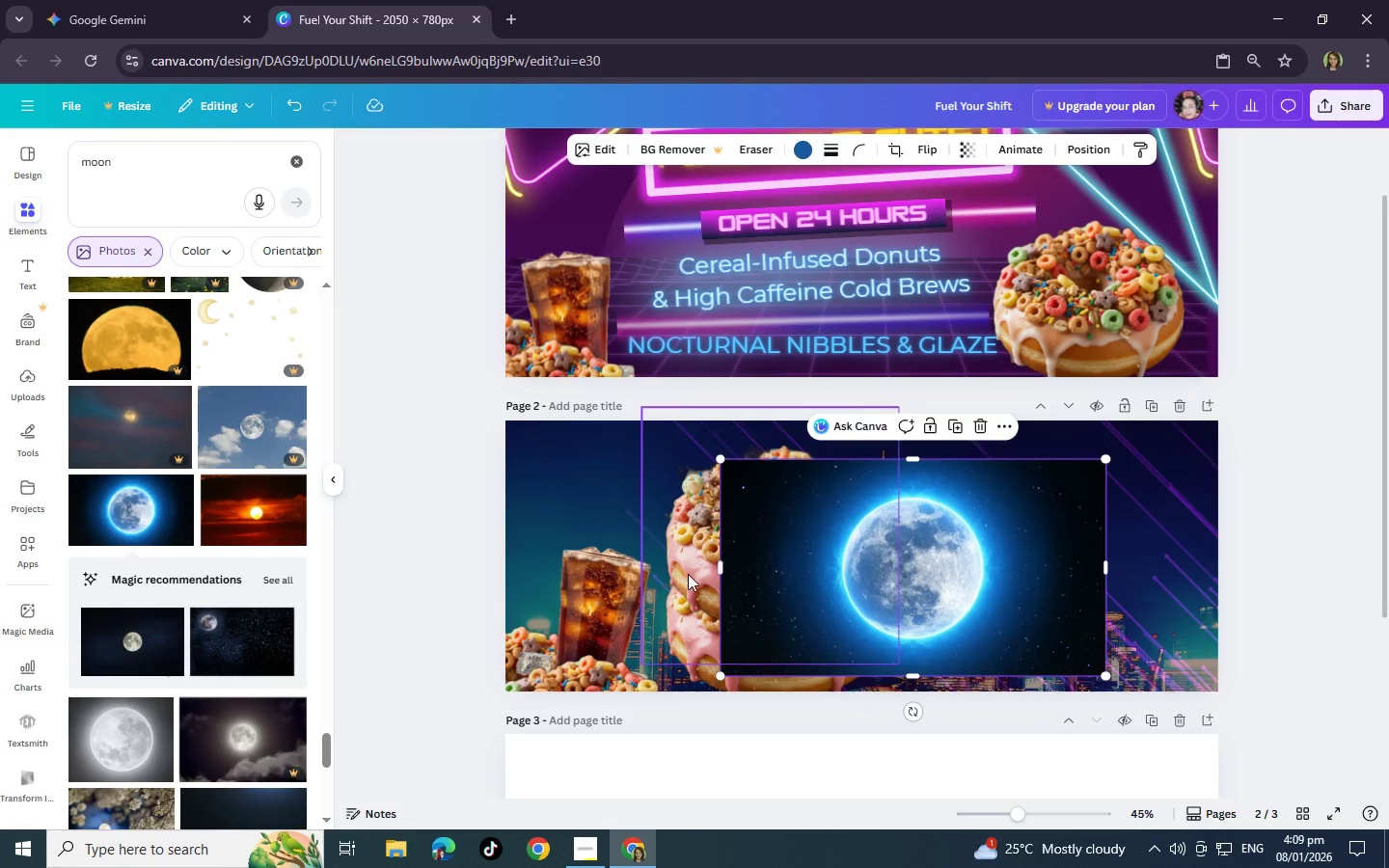 
left_click_drag(start_coordinate=[1103, 671], to_coordinate=[927, 550])
 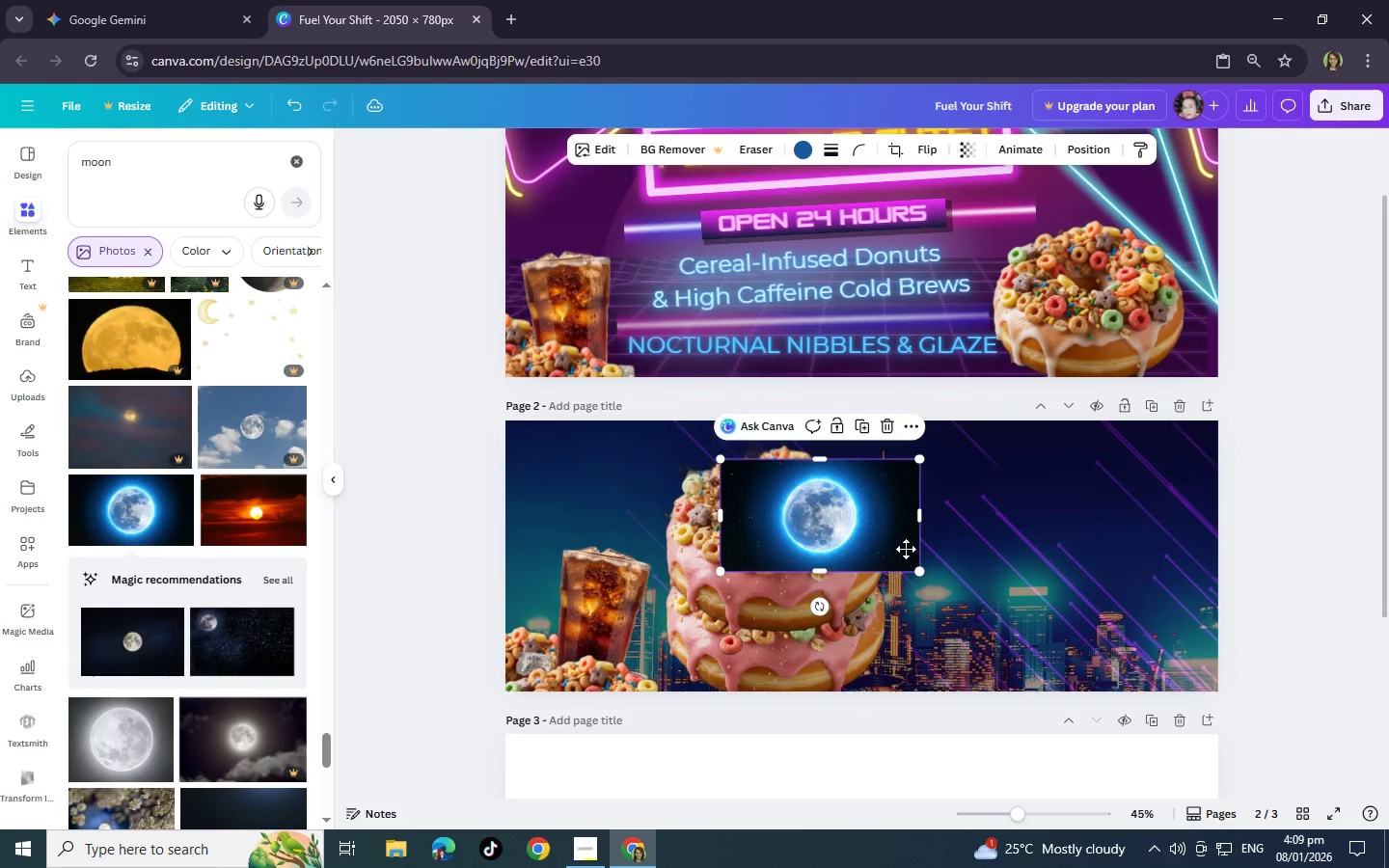 
left_click_drag(start_coordinate=[850, 534], to_coordinate=[905, 543])
 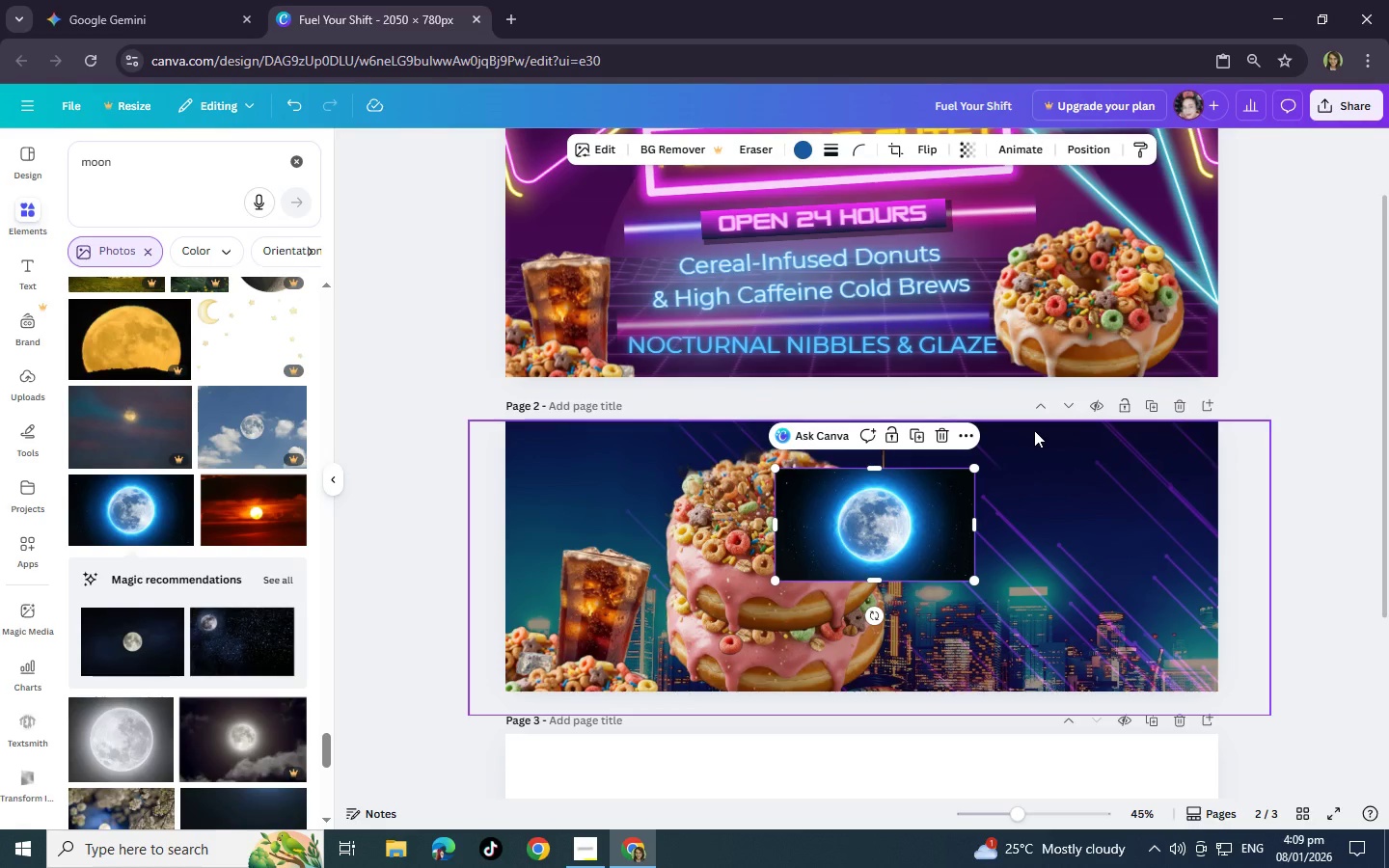 
wait(19.36)
 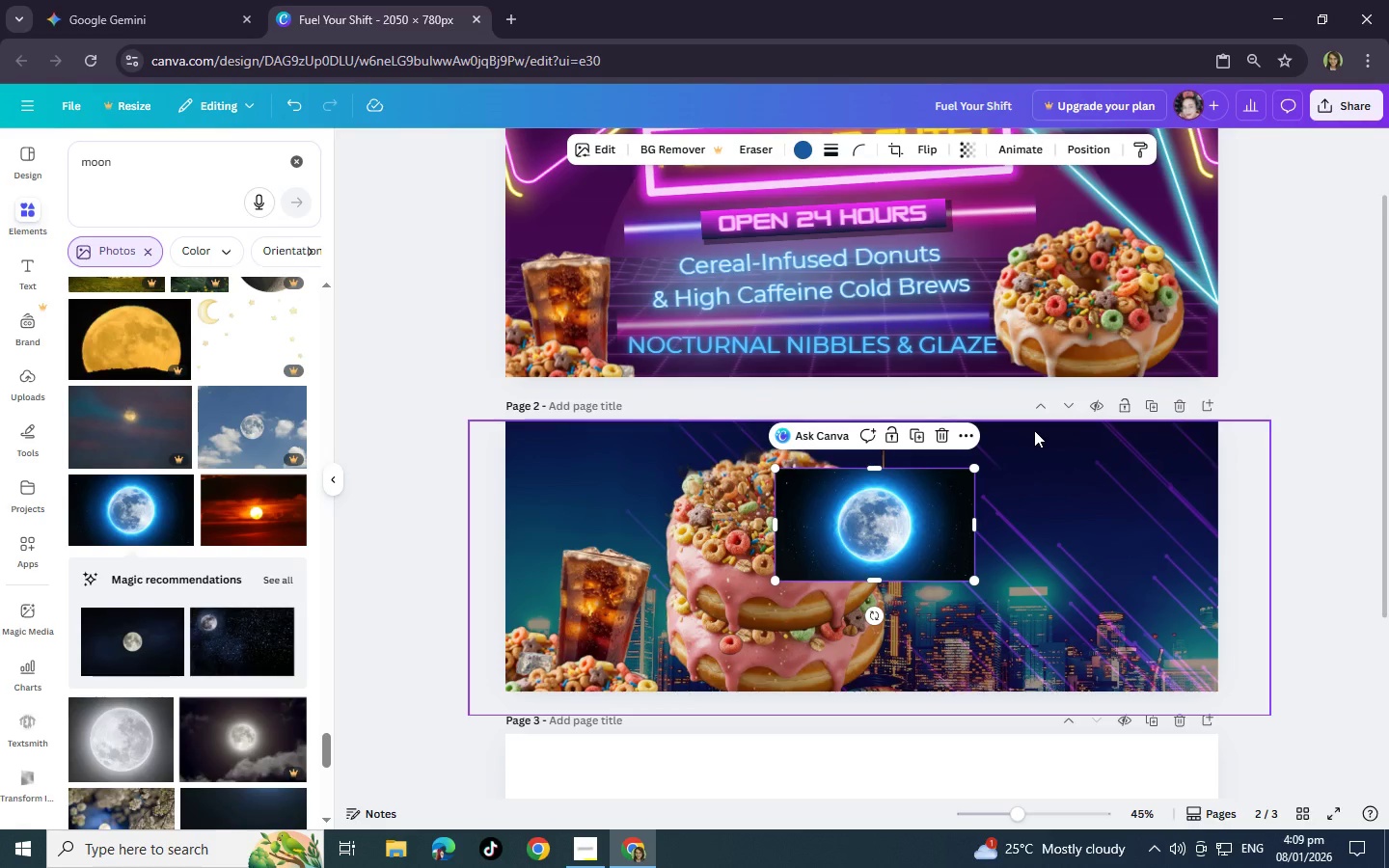 
right_click([917, 506])
 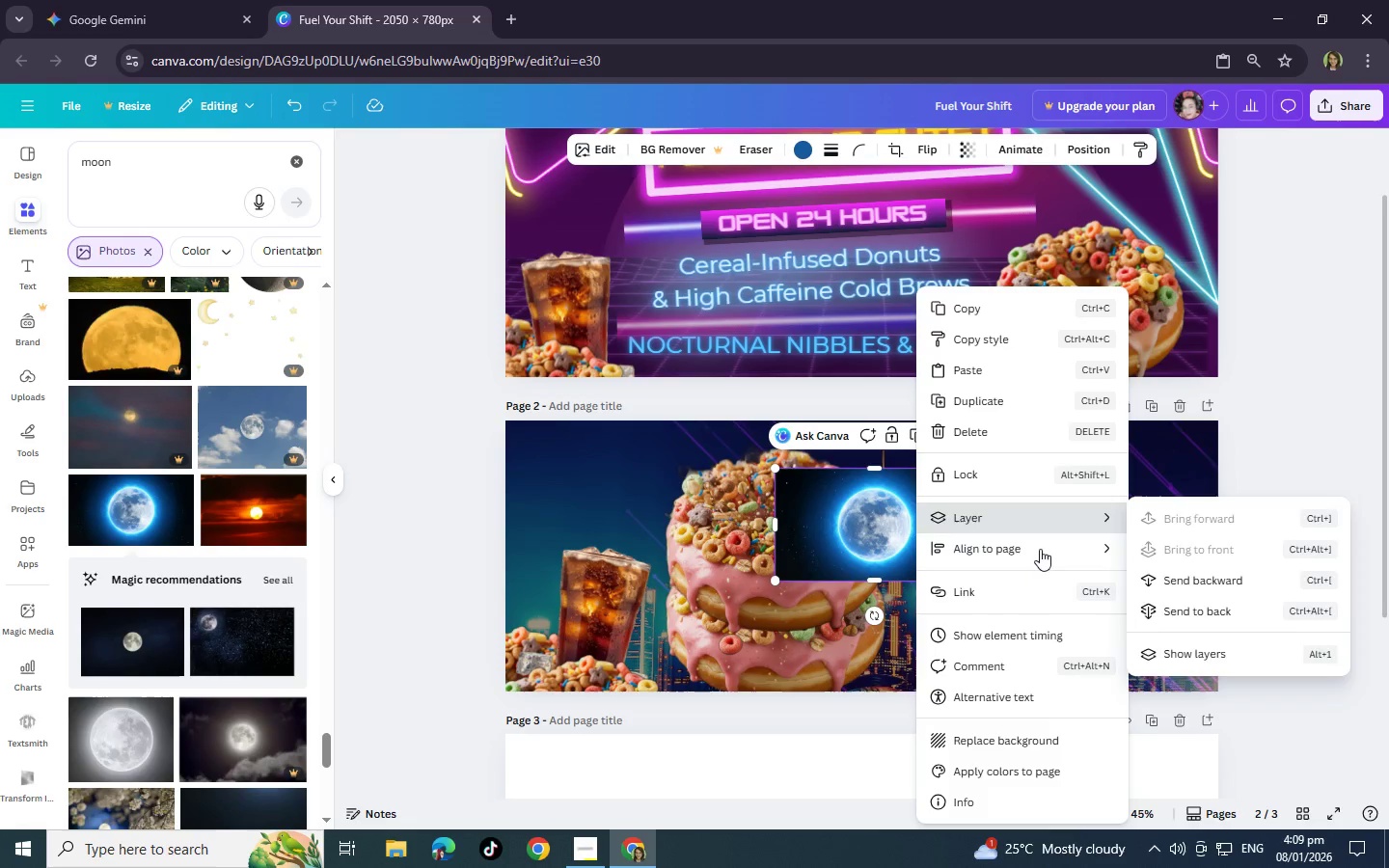 
mouse_move([1020, 522])
 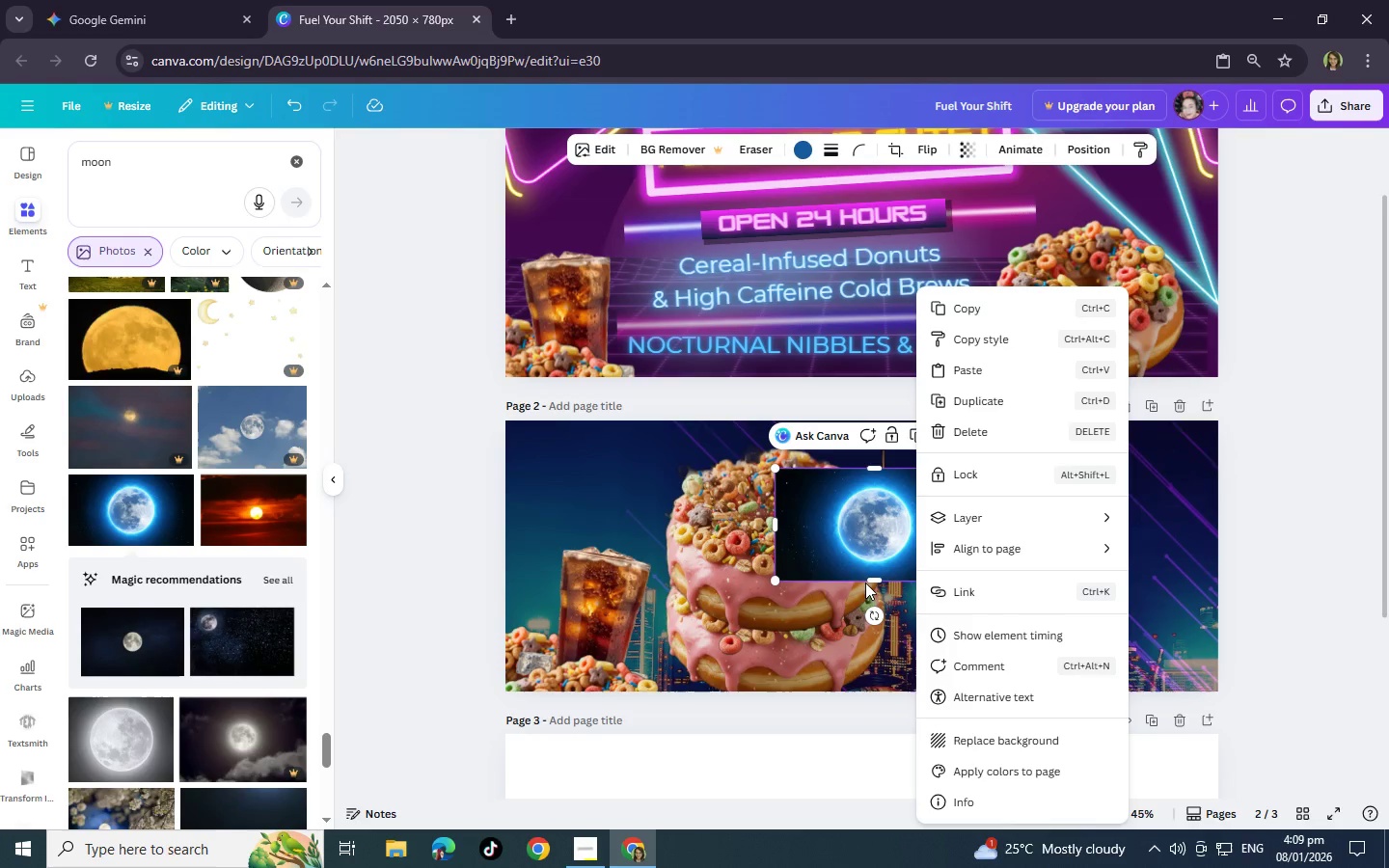 
wait(6.06)
 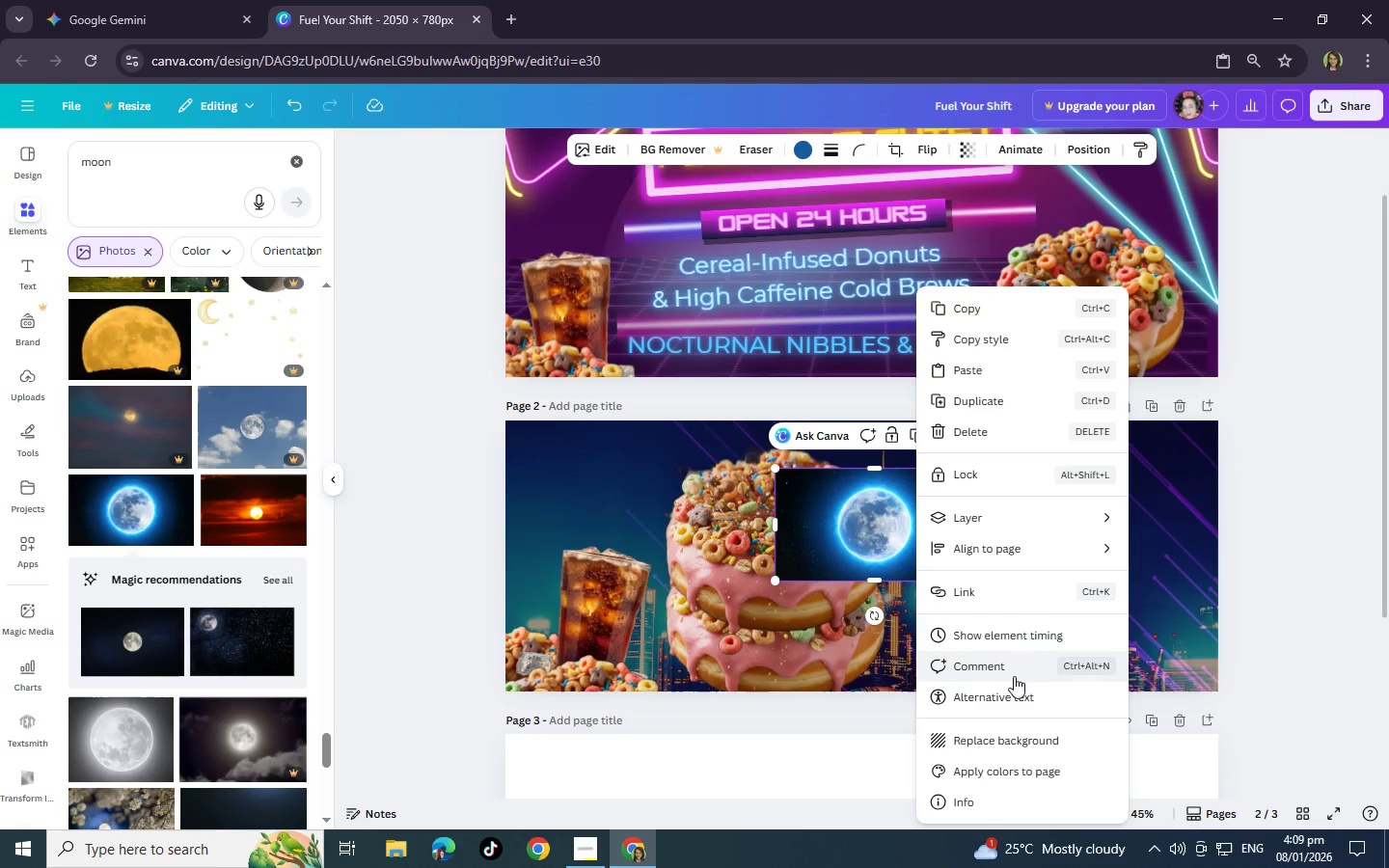 
left_click([875, 572])
 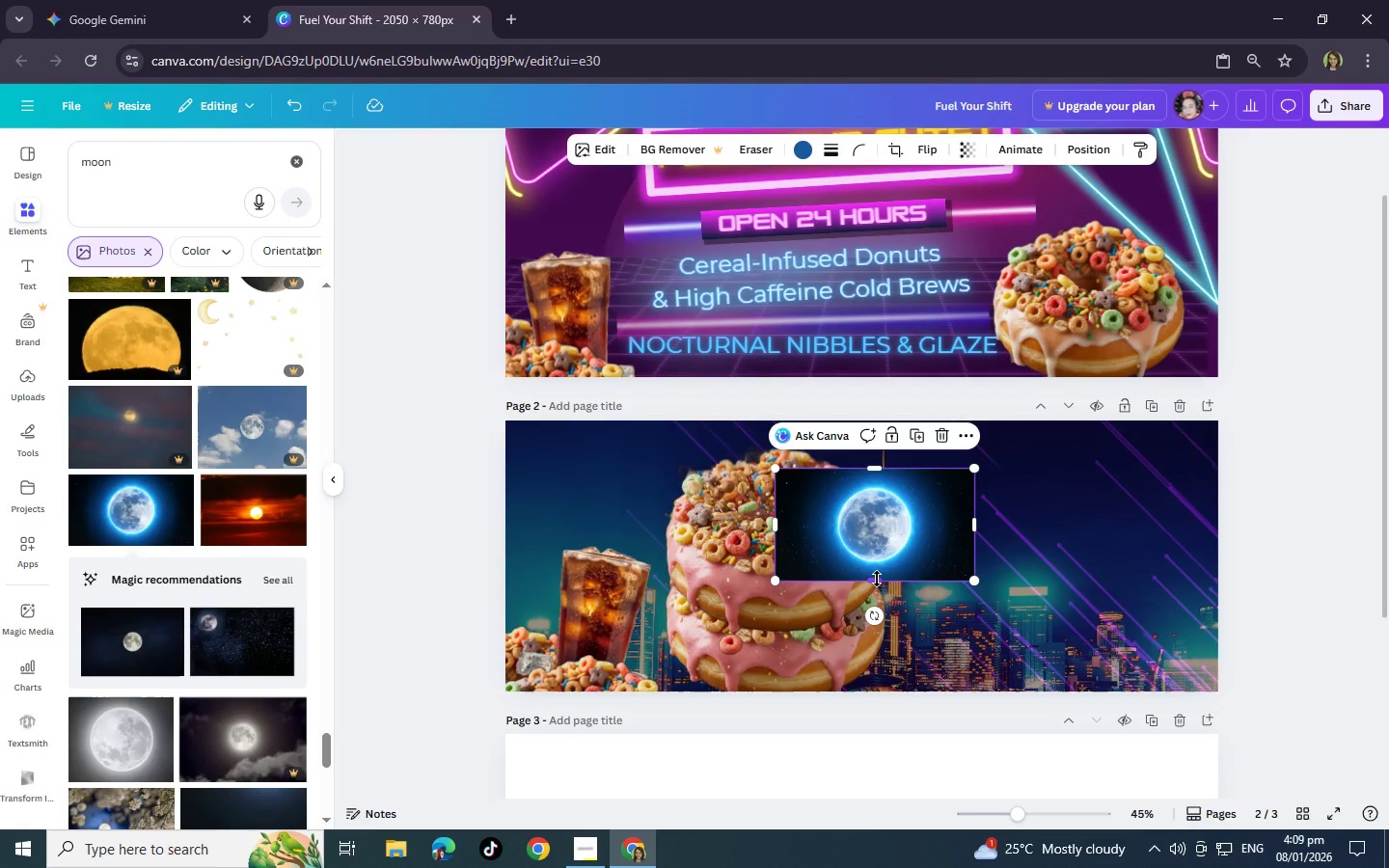 
left_click_drag(start_coordinate=[877, 579], to_coordinate=[877, 610])
 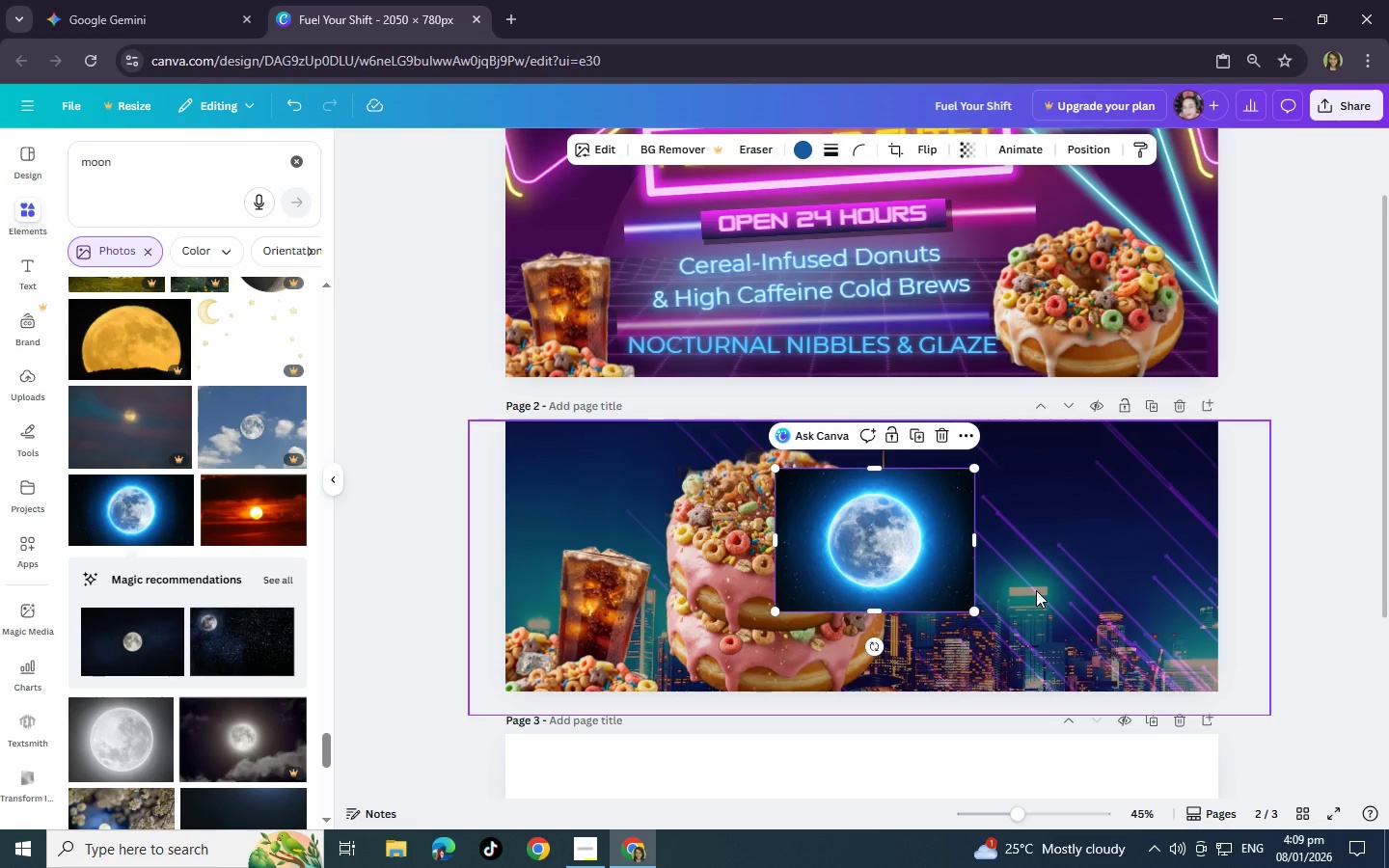 
left_click([1036, 590])
 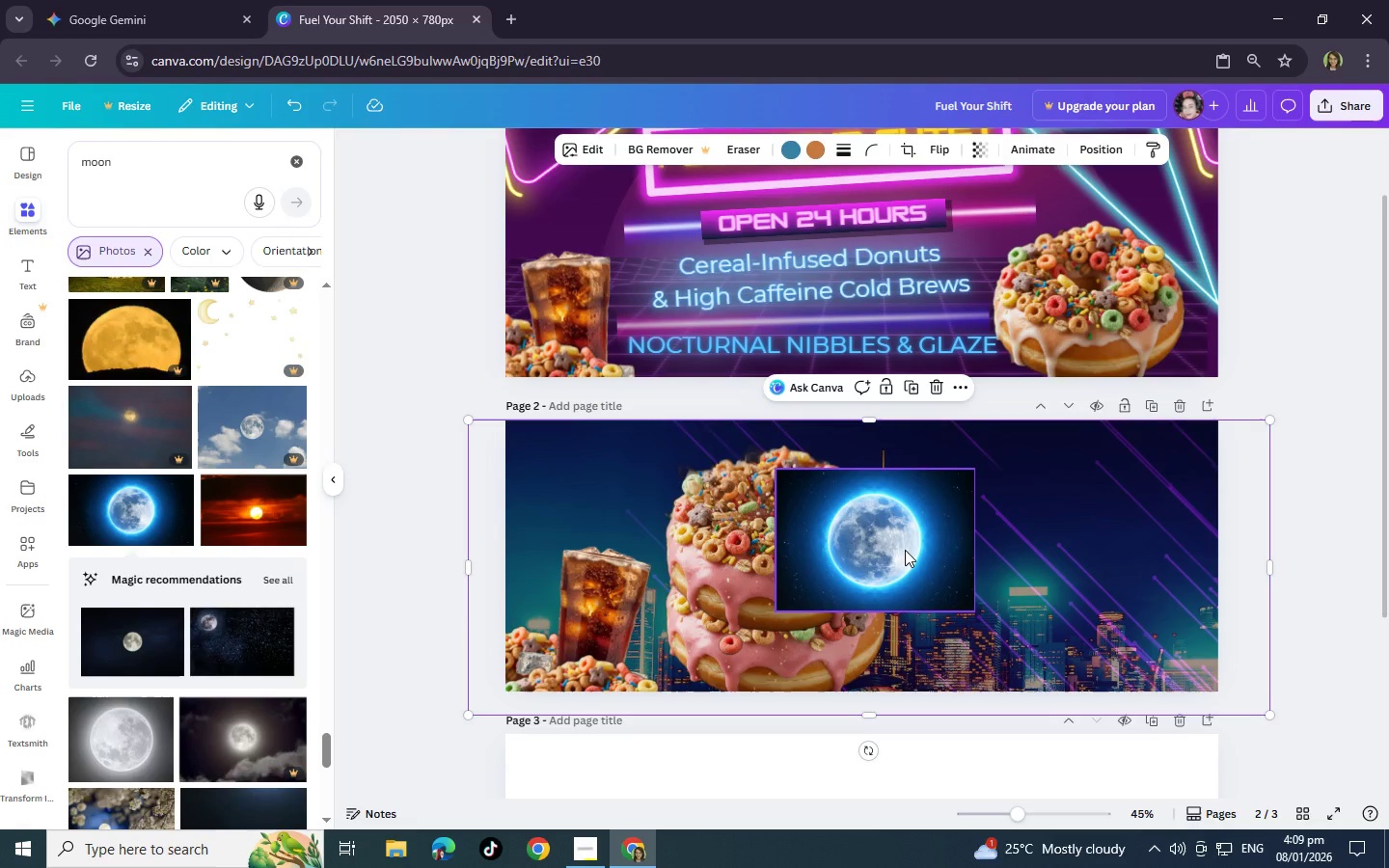 
left_click_drag(start_coordinate=[882, 552], to_coordinate=[926, 549])
 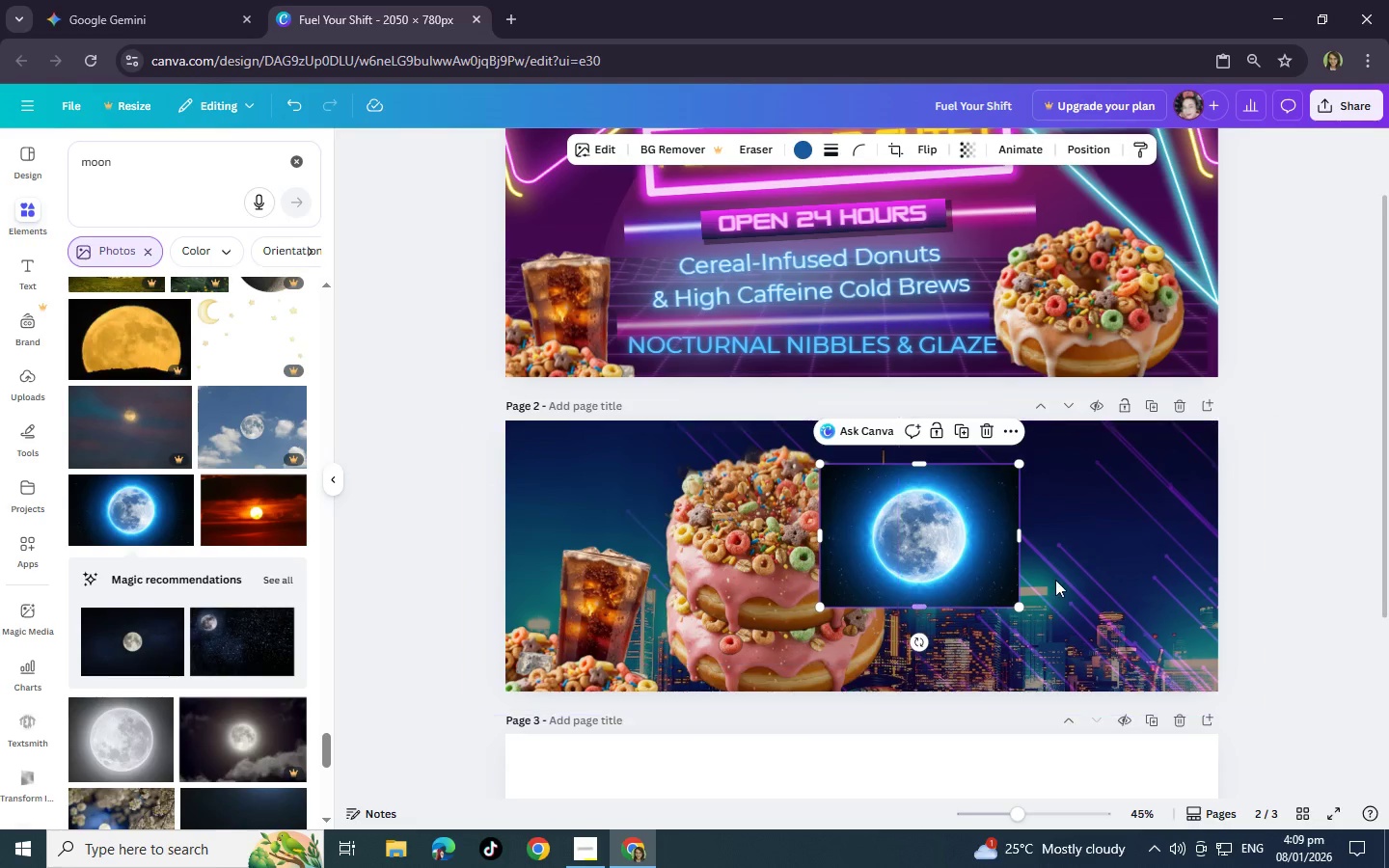 
wait(8.33)
 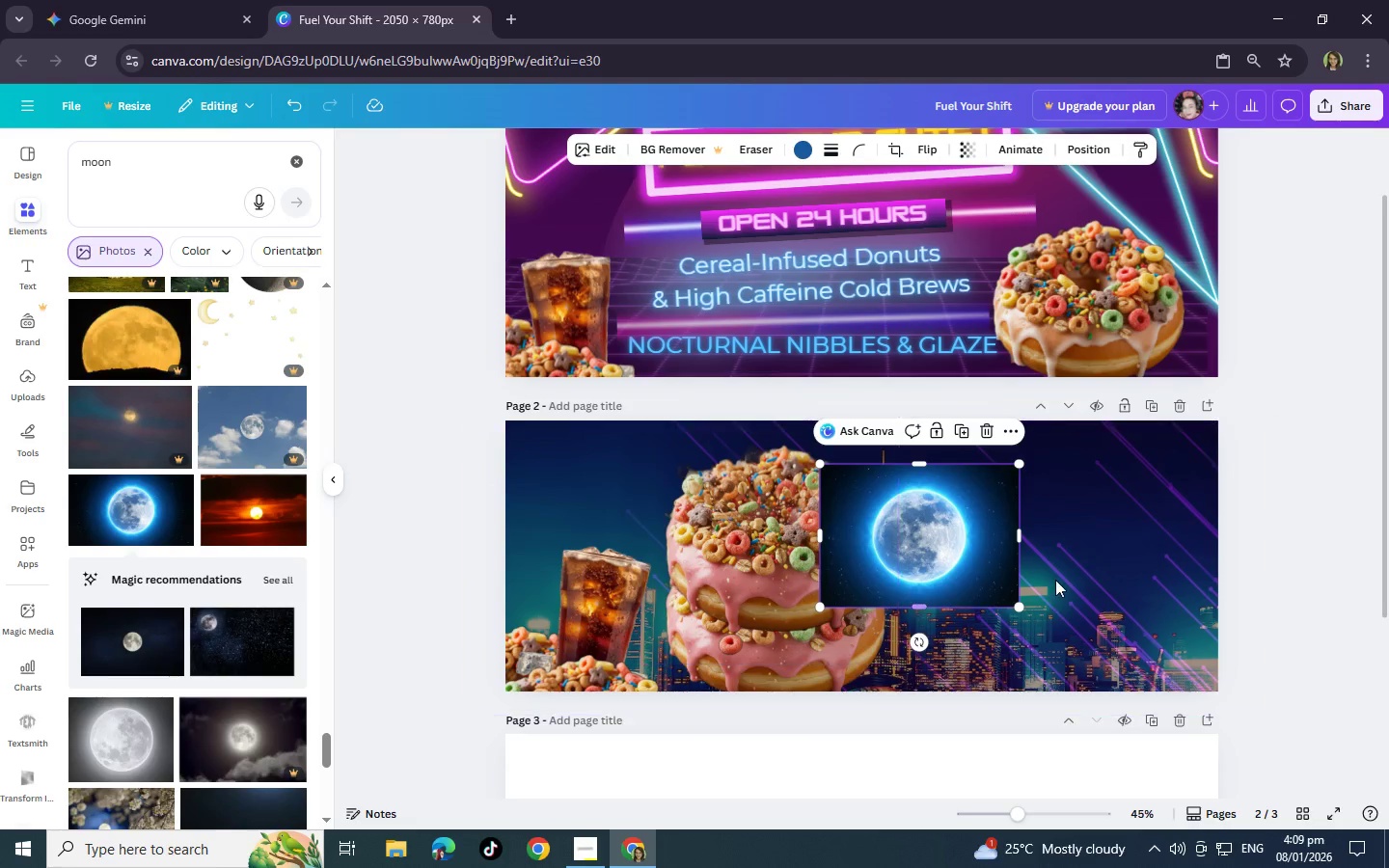 
scroll: coordinate [24, 737], scroll_direction: down, amount: 2.0
 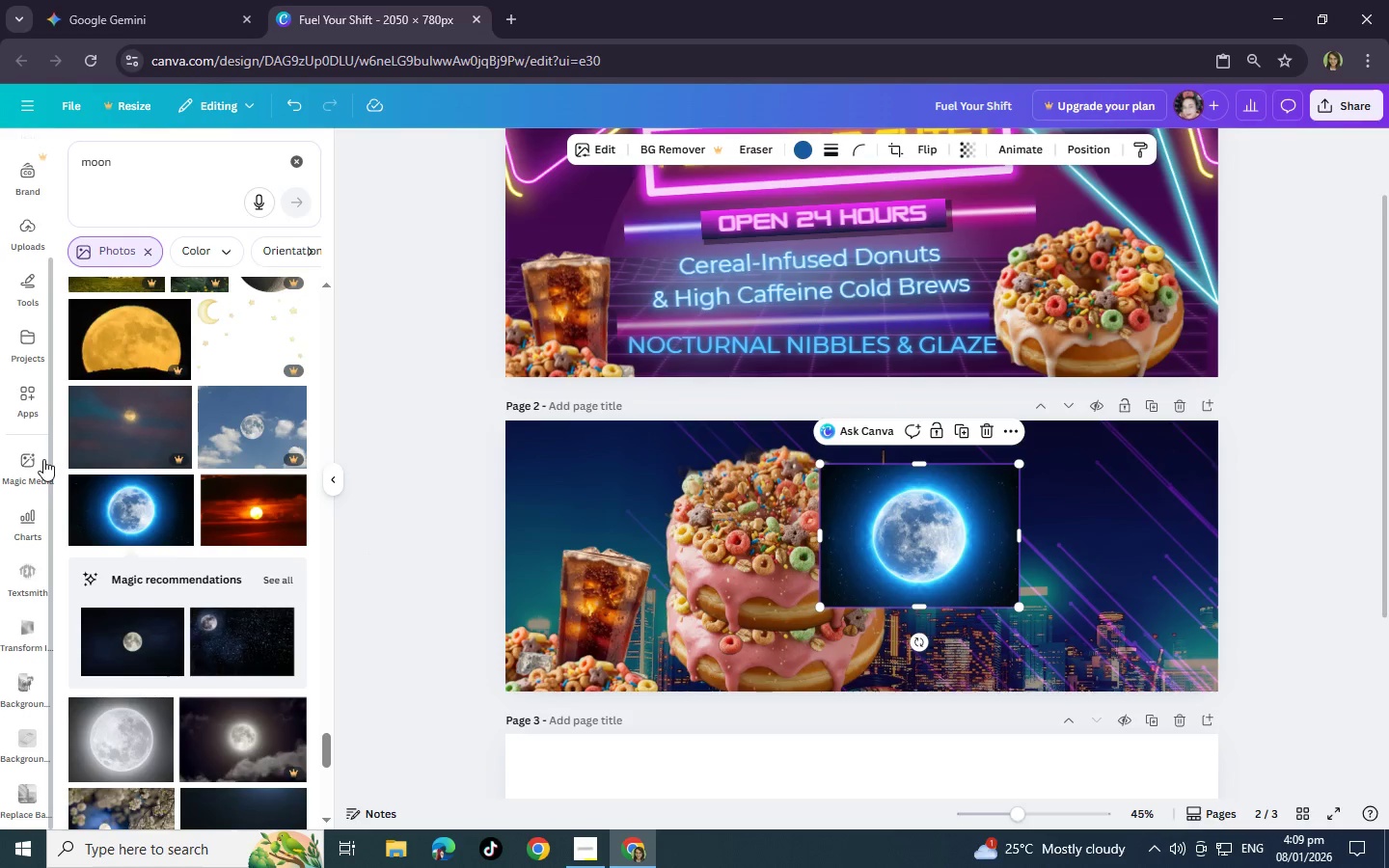 
left_click([34, 391])
 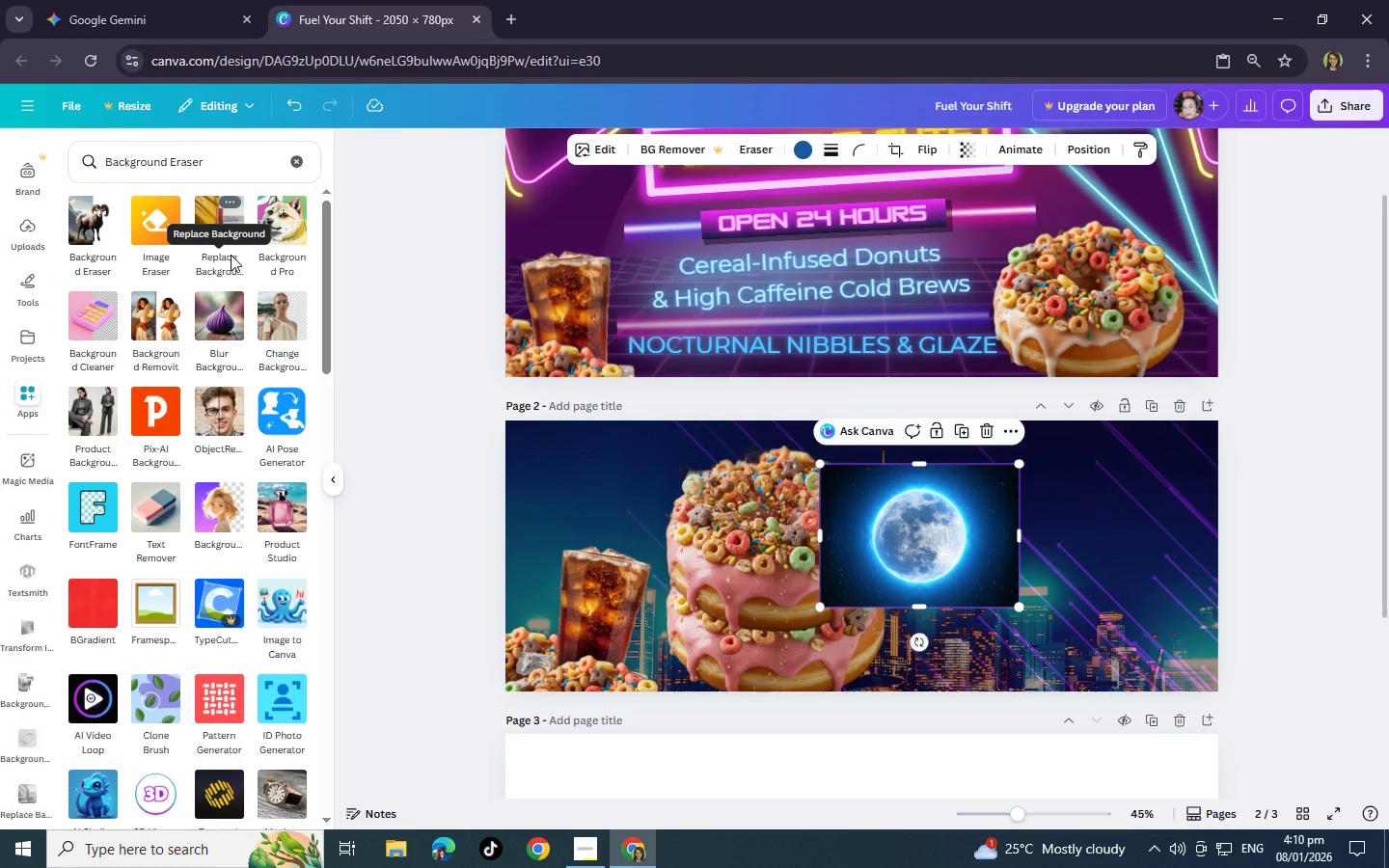 
wait(6.72)
 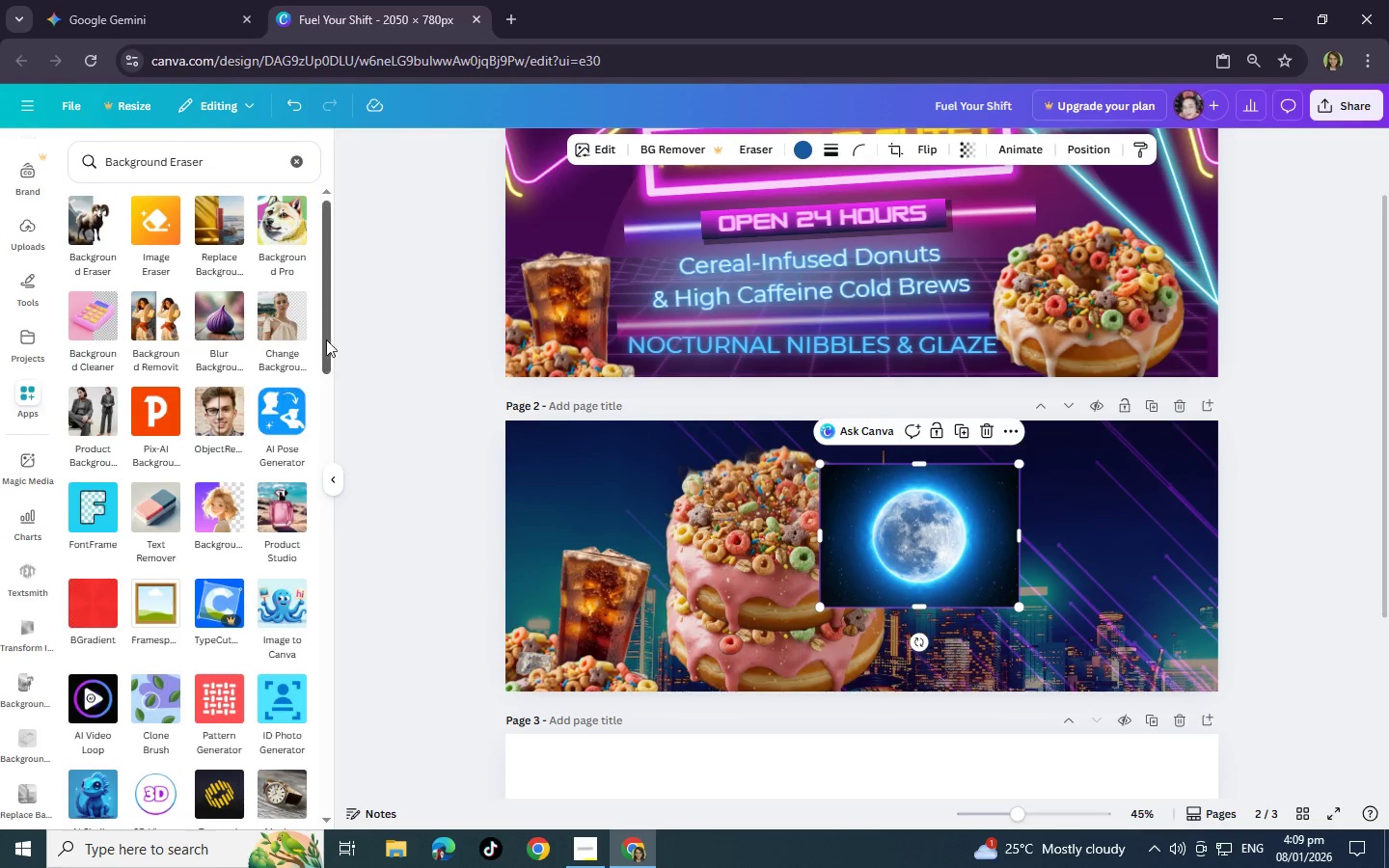 
left_click([107, 324])
 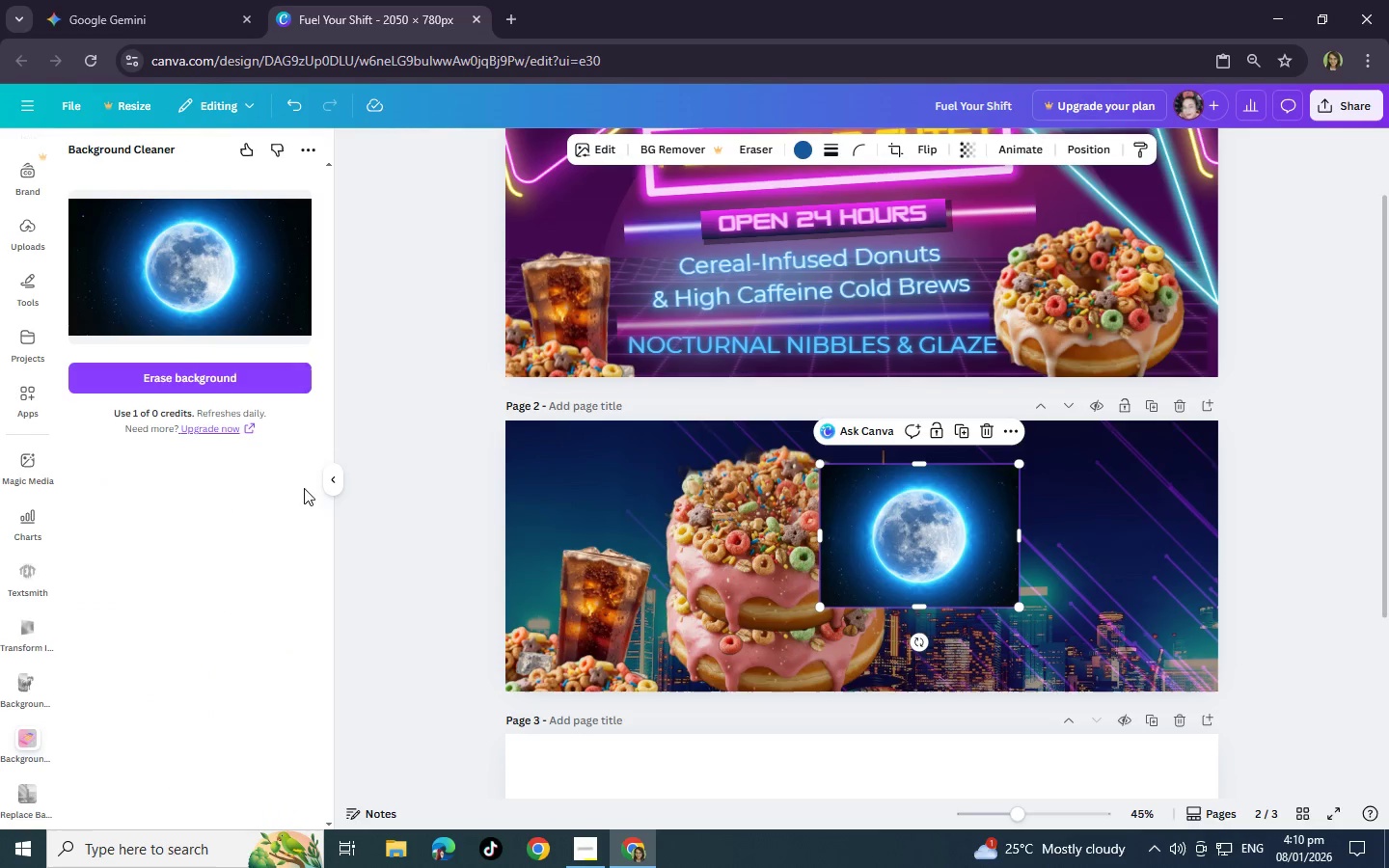 
left_click([264, 377])
 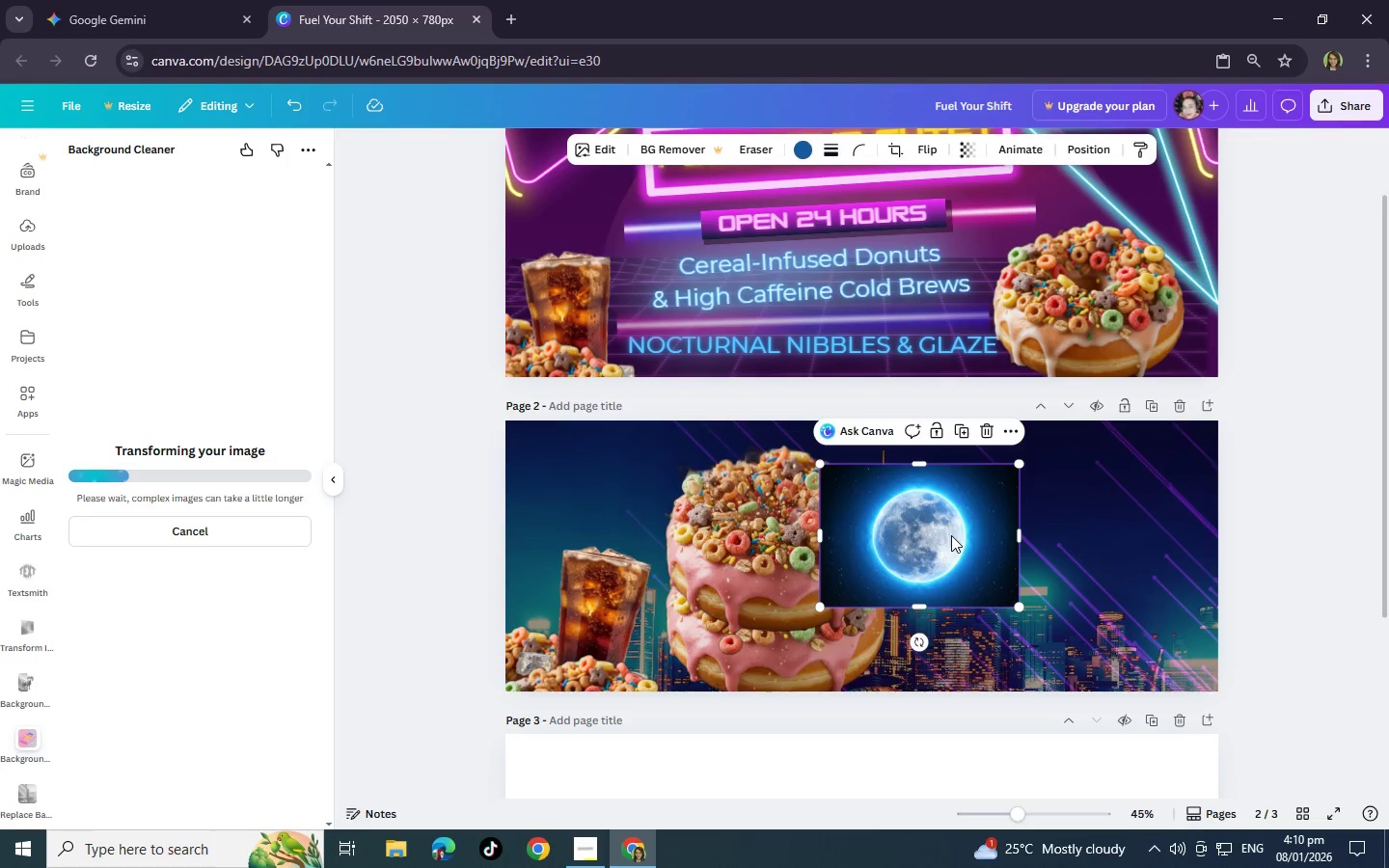 
wait(13.44)
 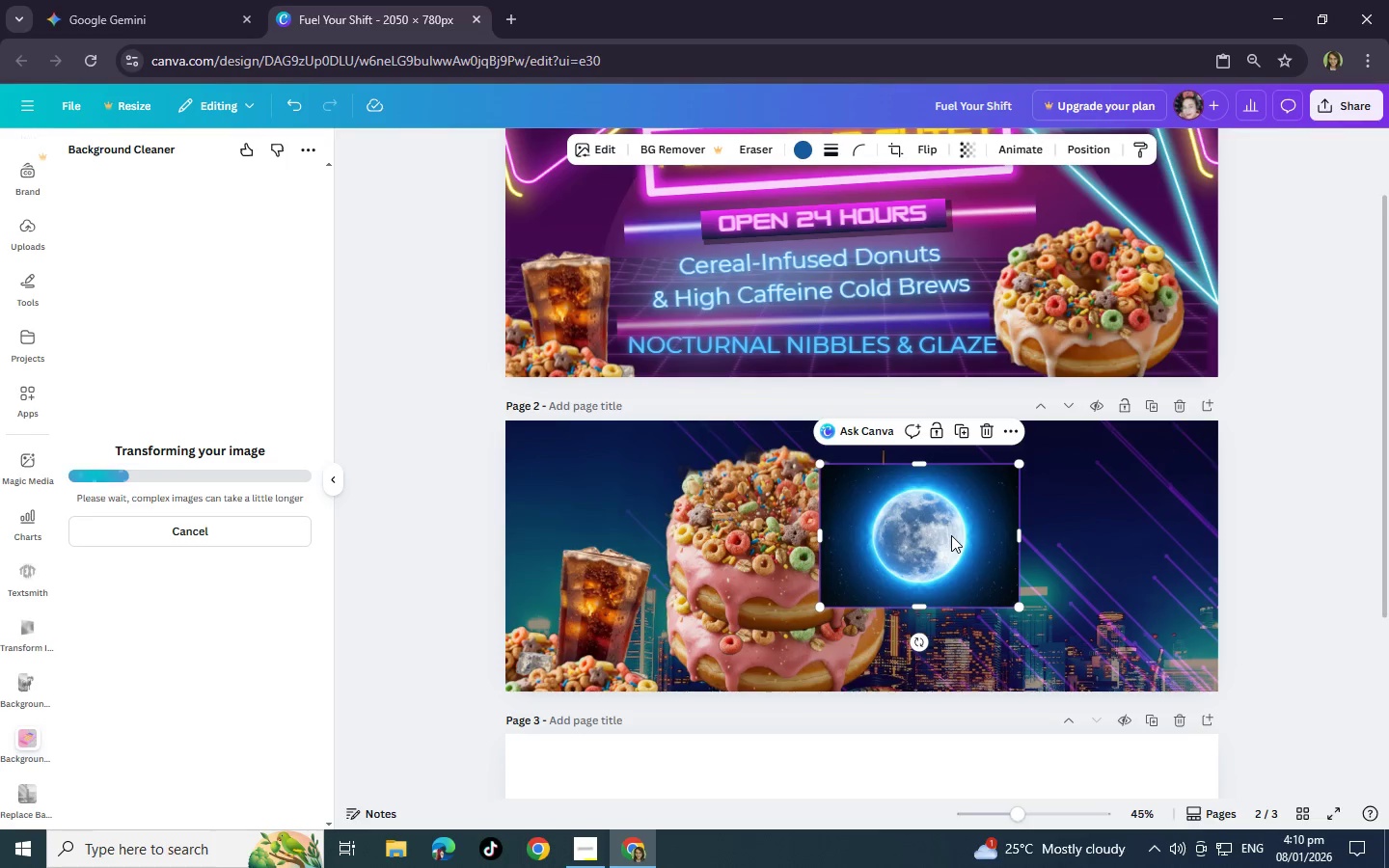 
left_click([586, 845])